 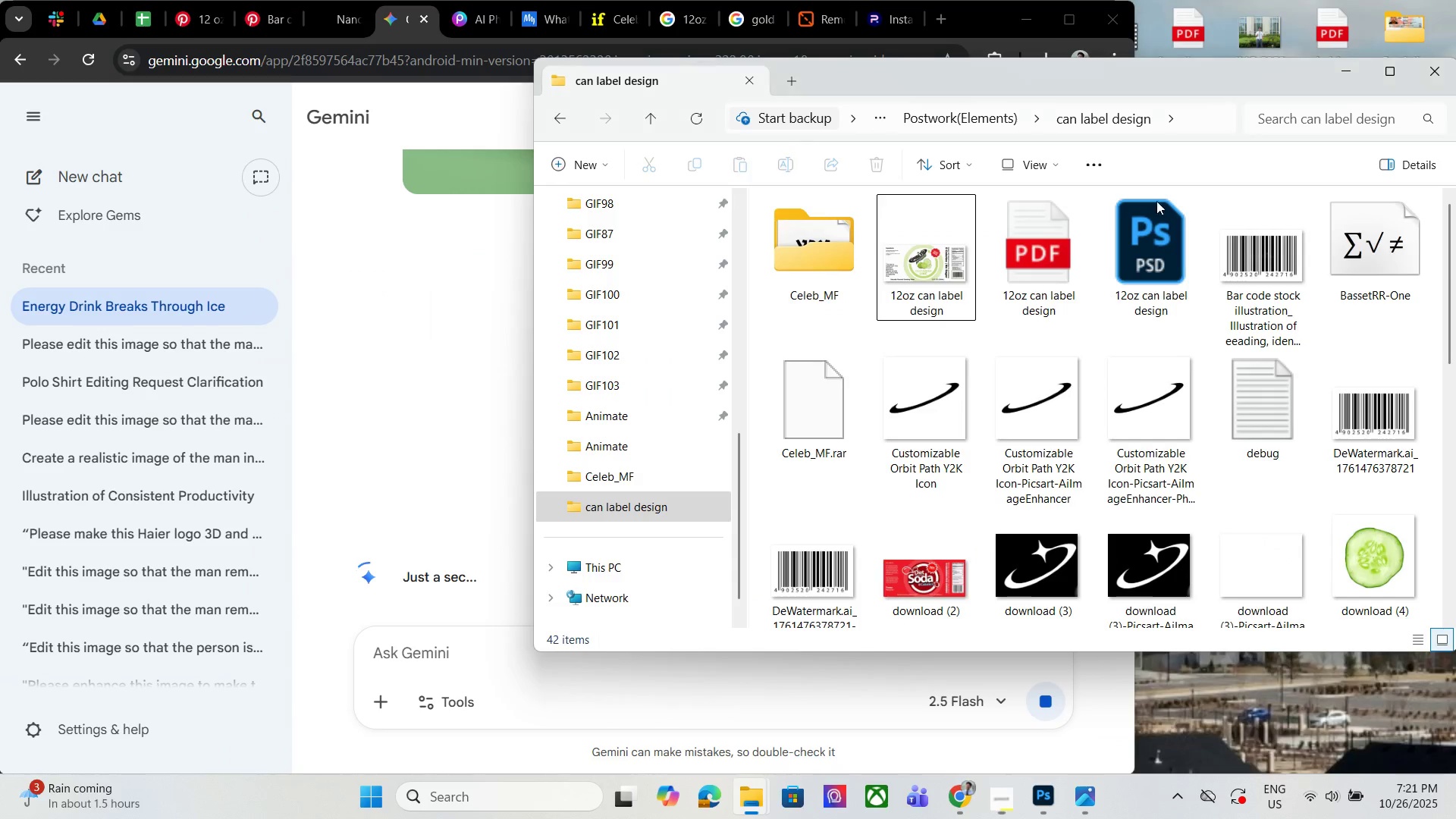 
mouse_move([1099, 274])
 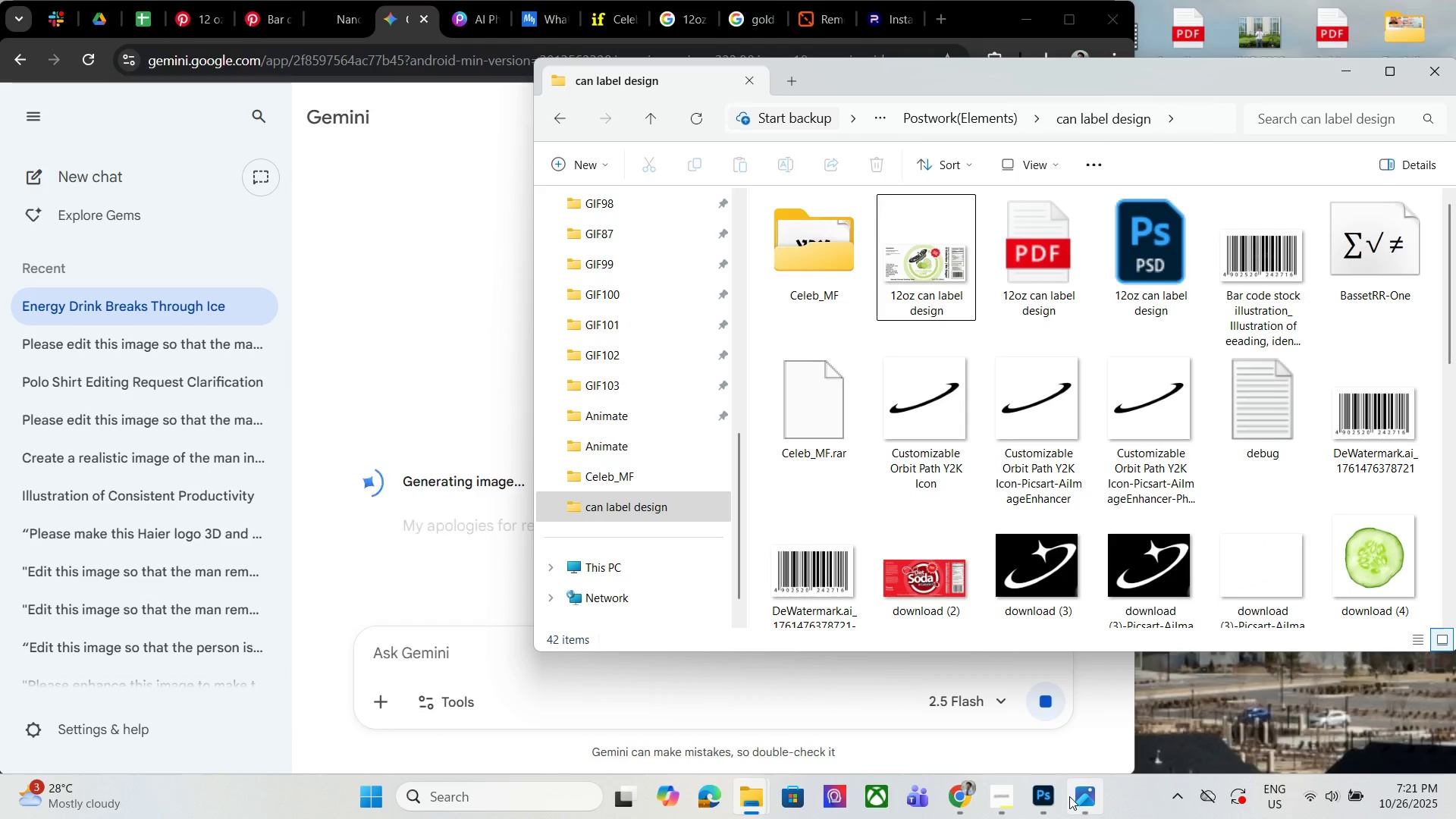 
left_click([1055, 797])
 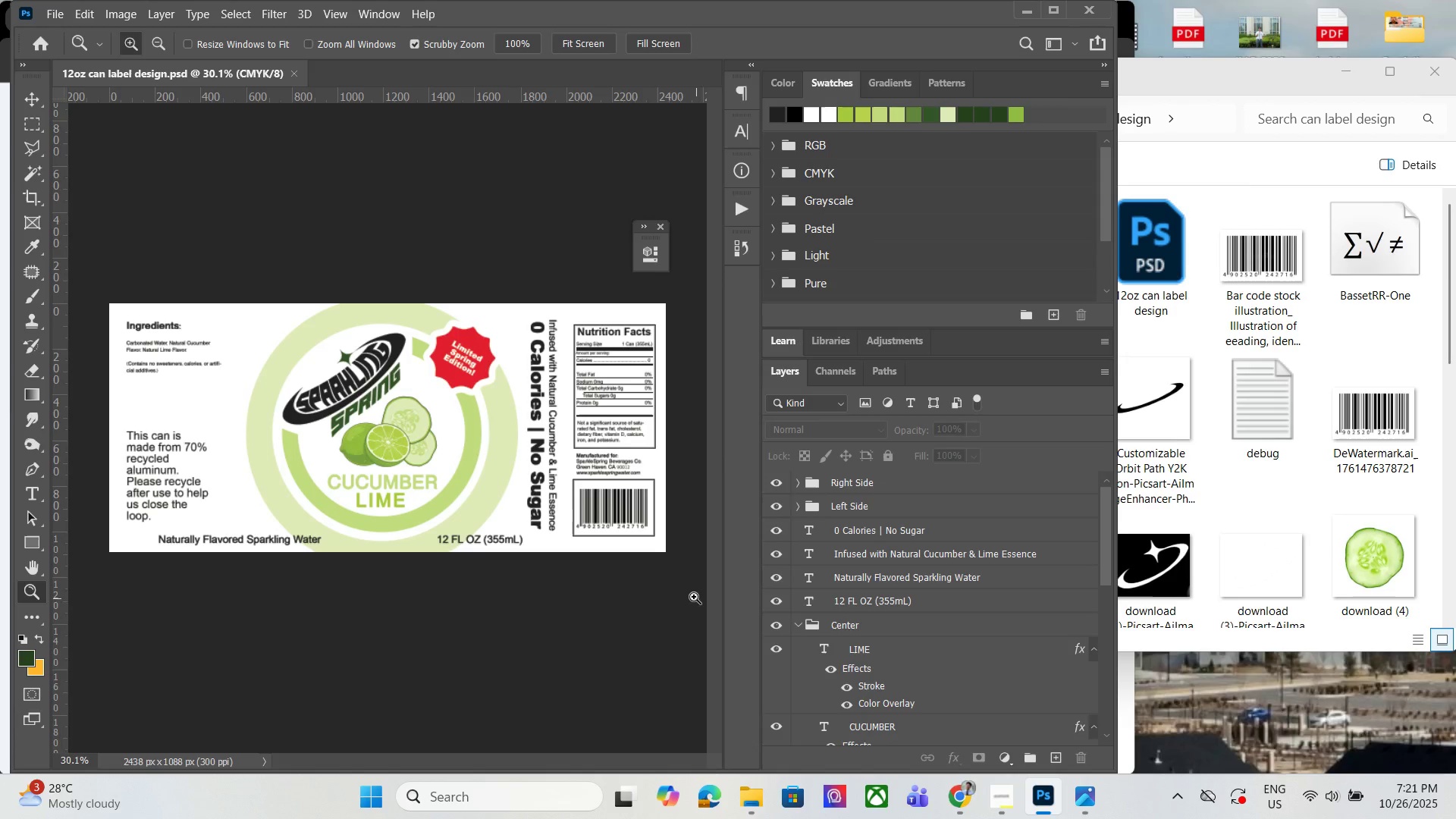 
key(Control+Shift+S)
 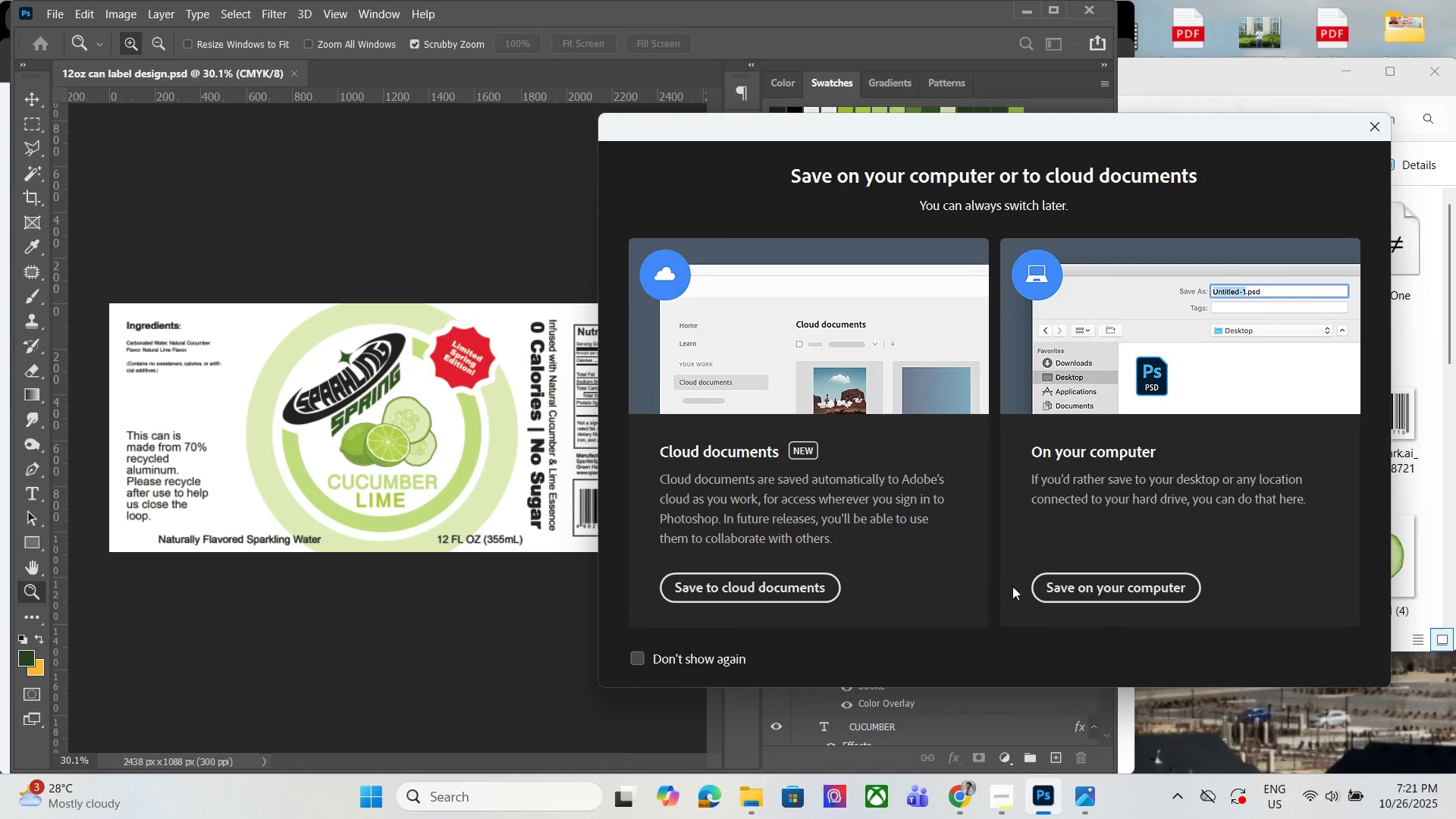 
left_click([1062, 582])
 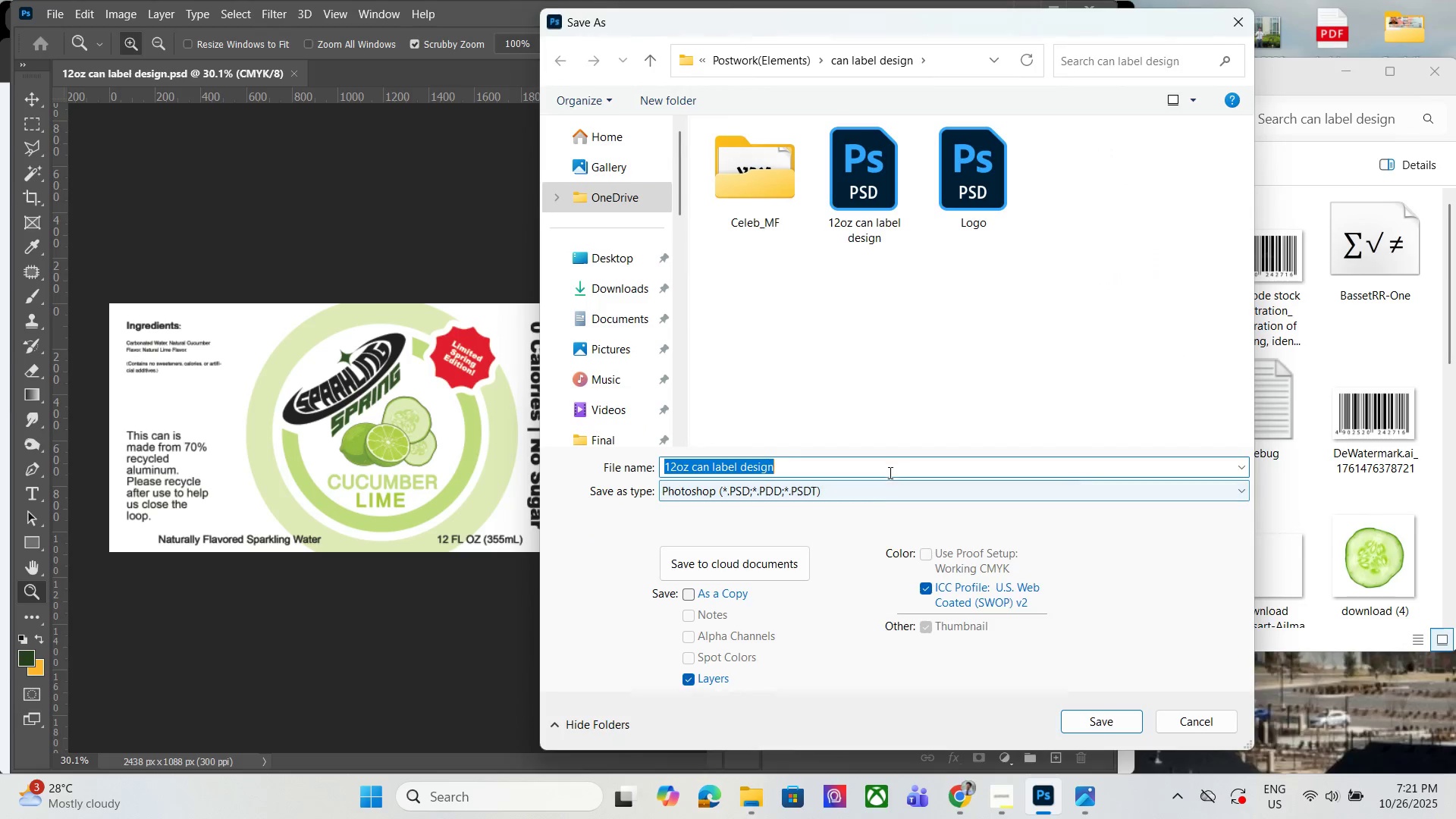 
left_click([876, 492])
 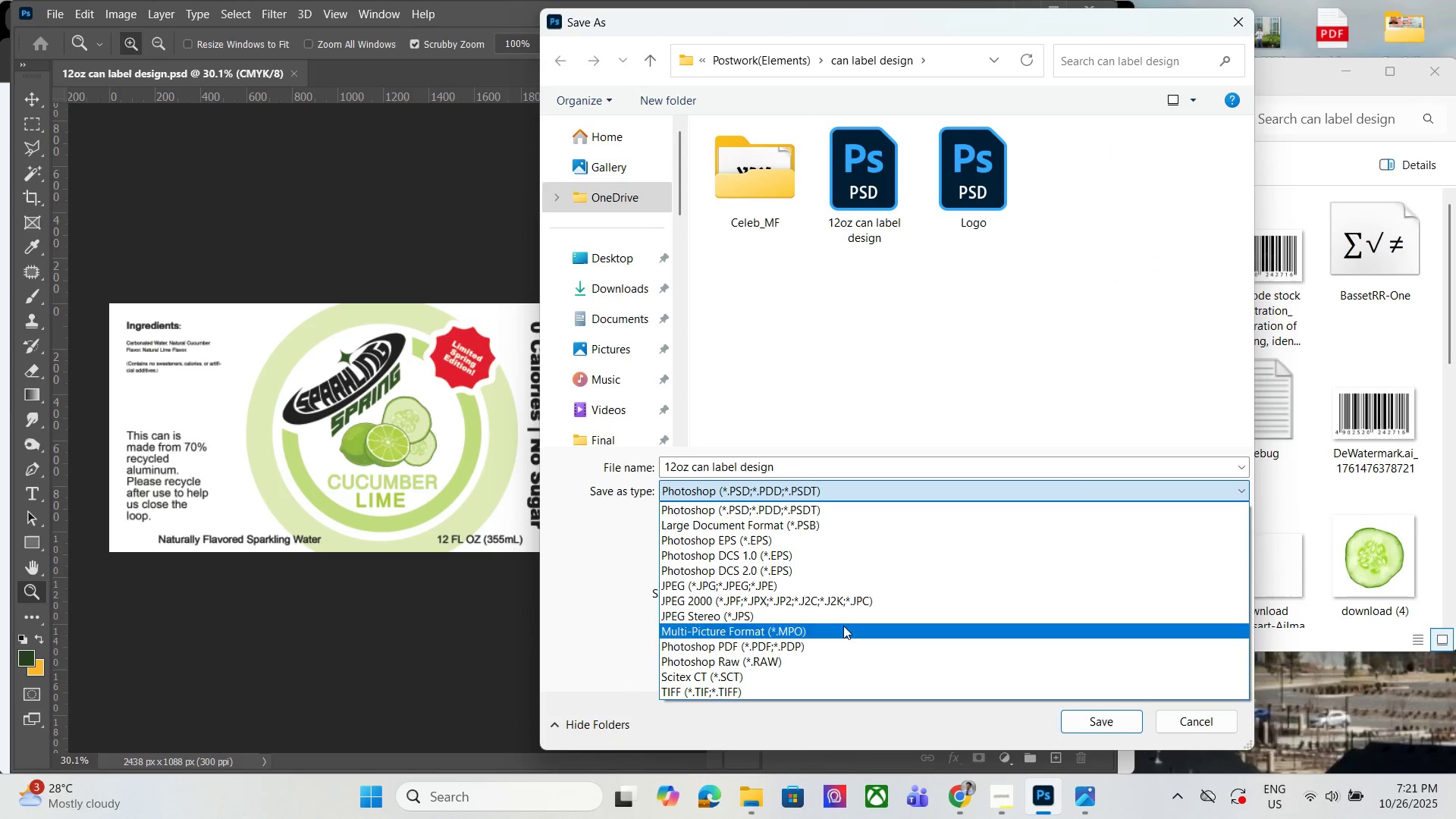 
left_click([838, 645])
 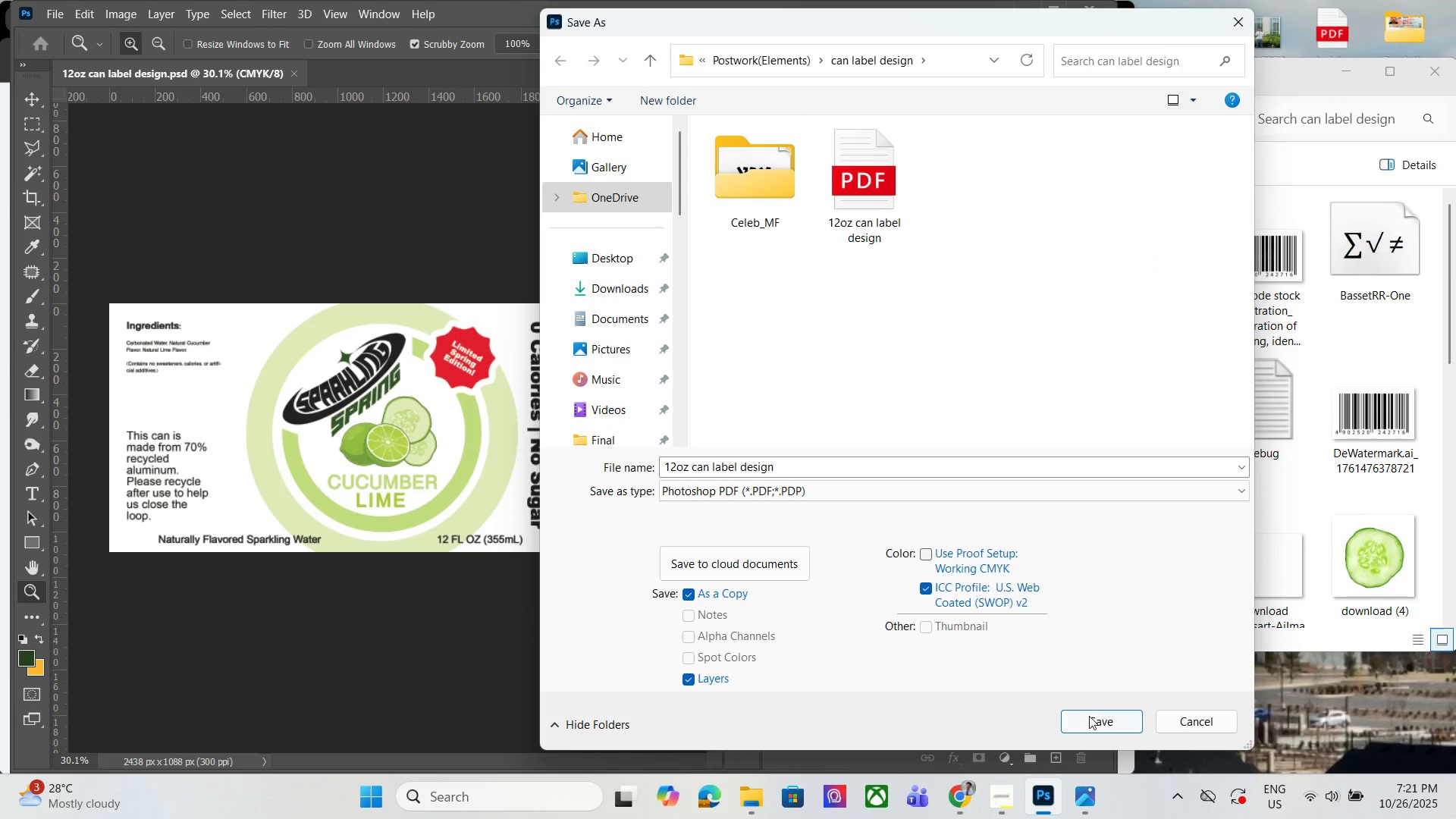 
left_click([1089, 717])
 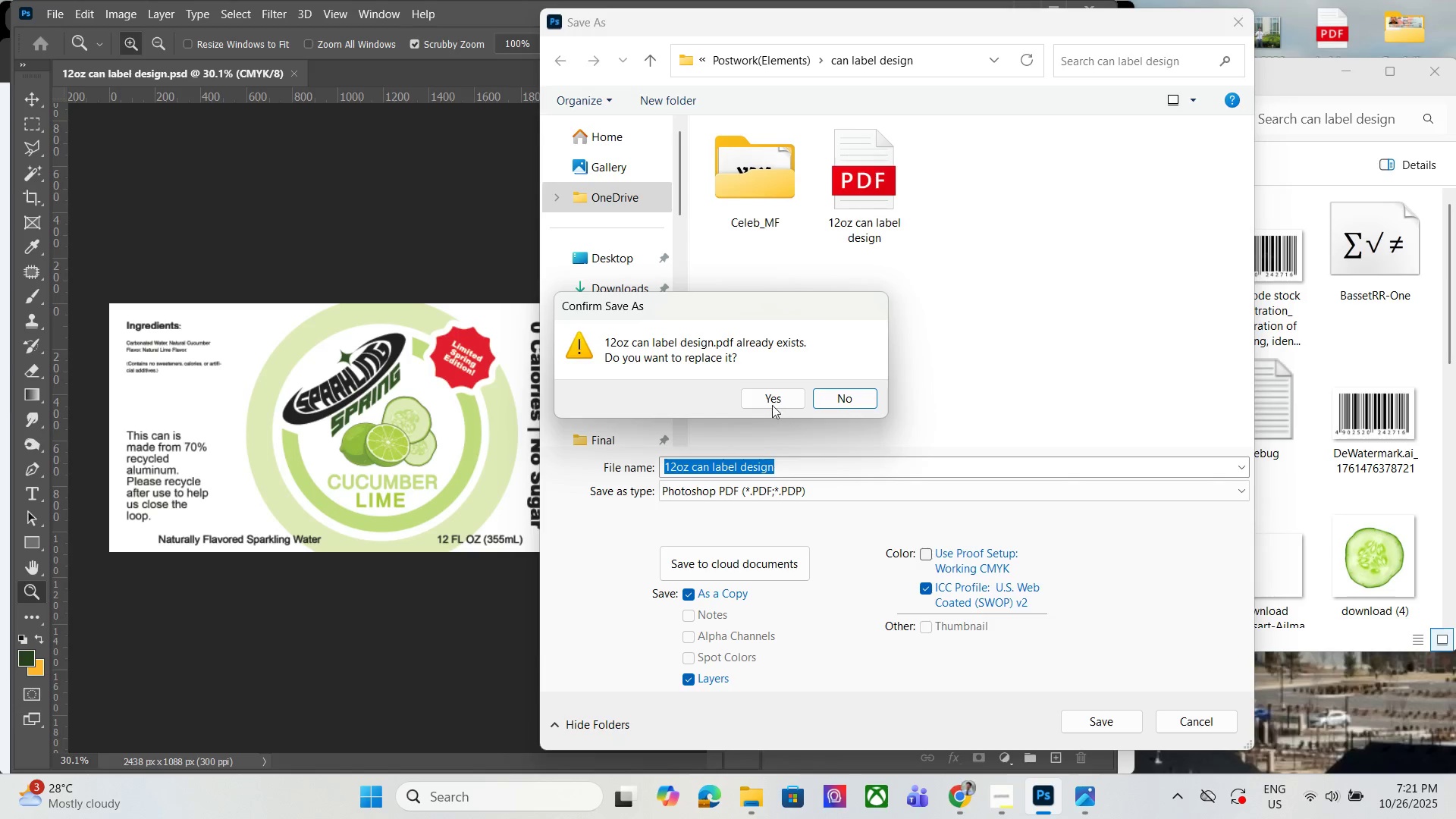 
left_click([771, 403])
 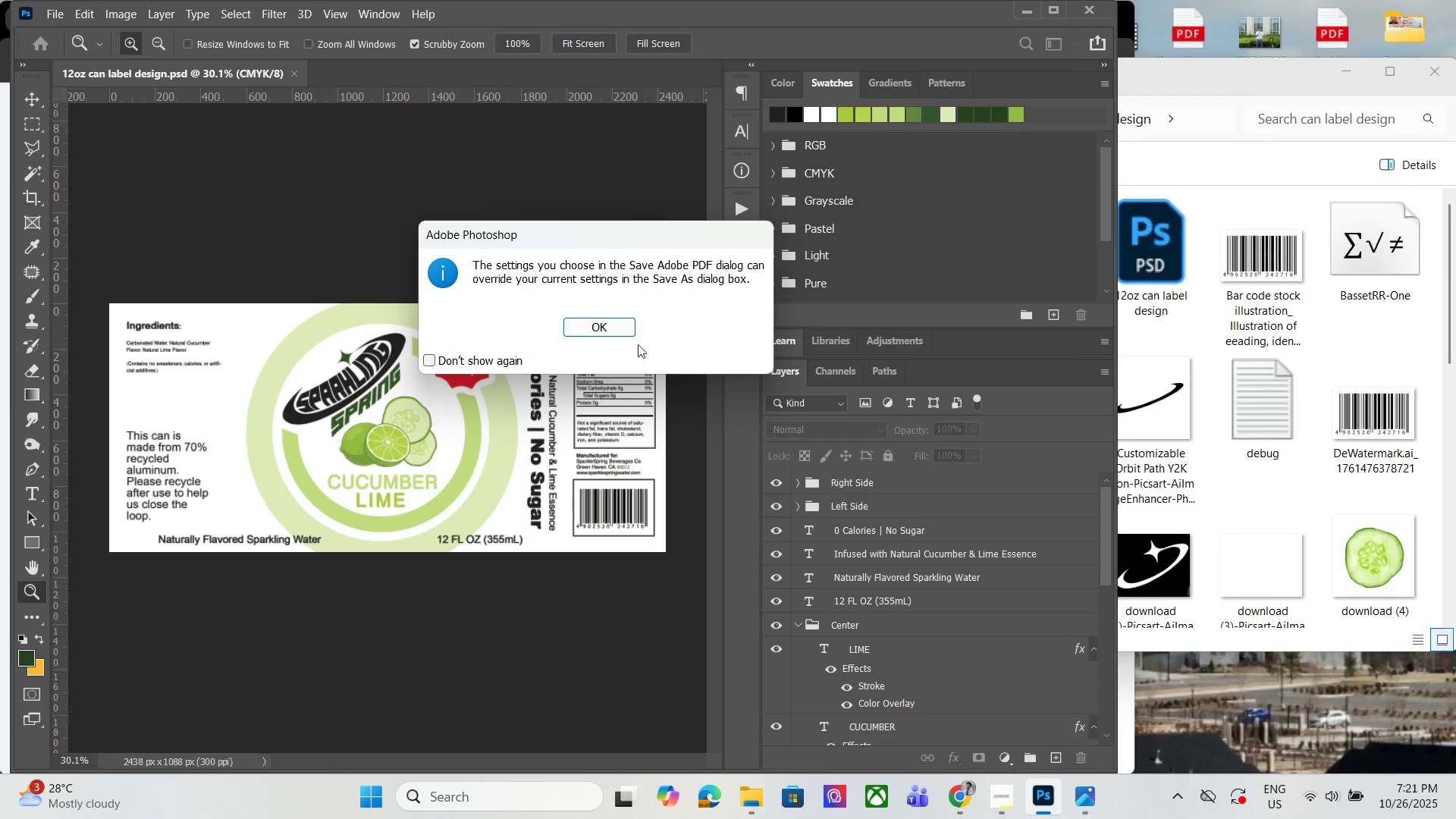 
left_click([613, 328])
 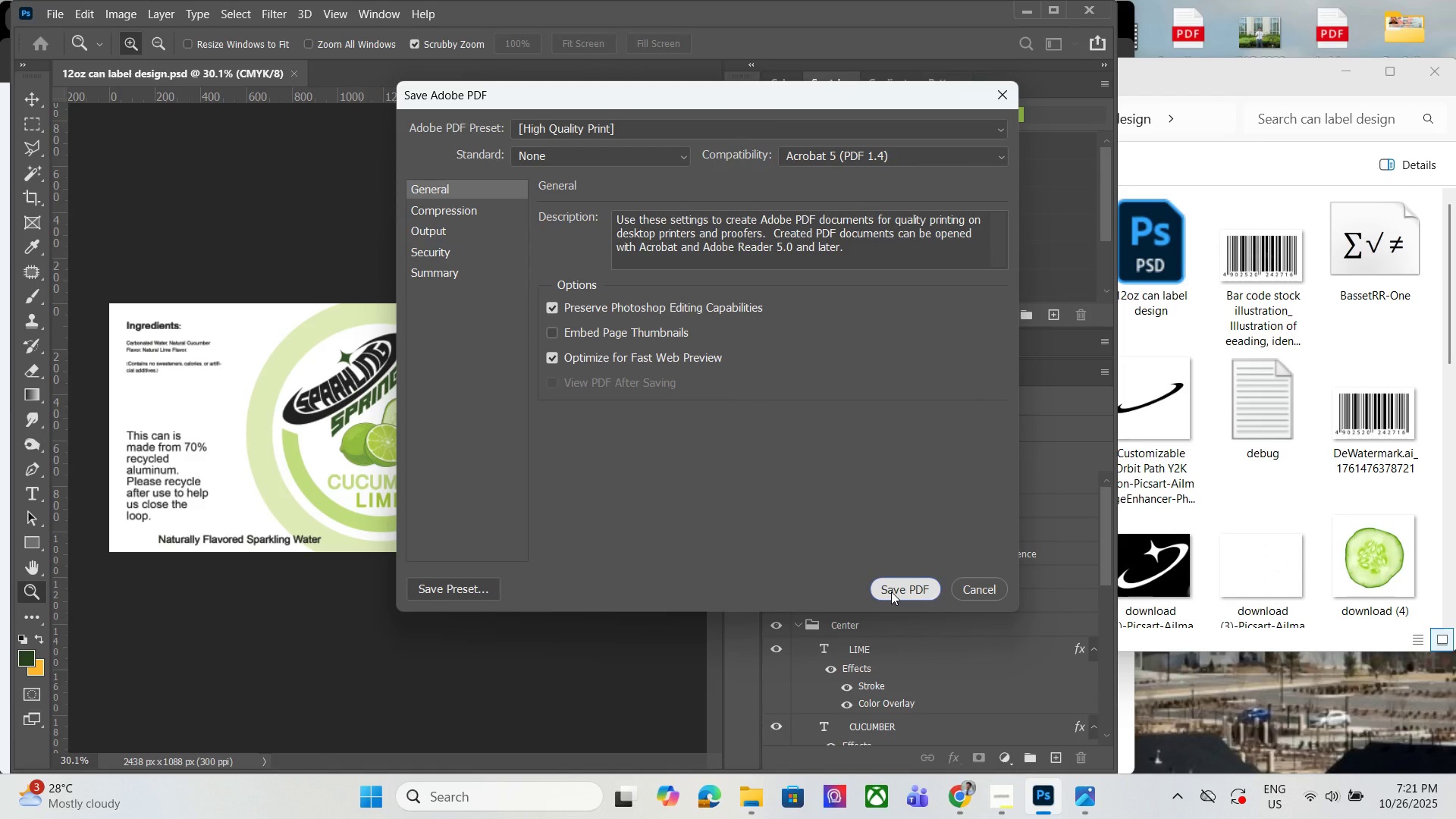 
left_click([891, 592])
 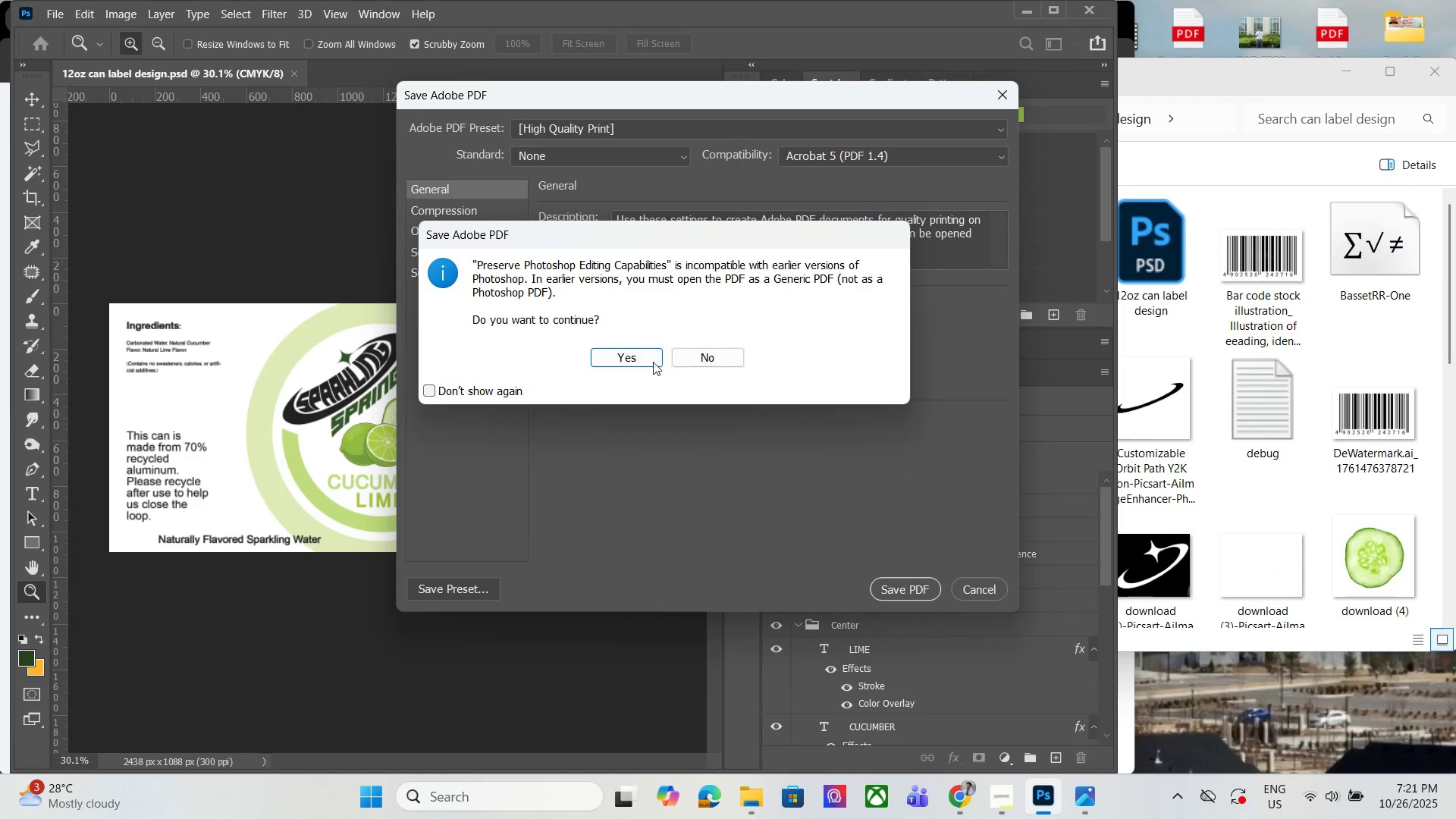 
left_click([650, 361])
 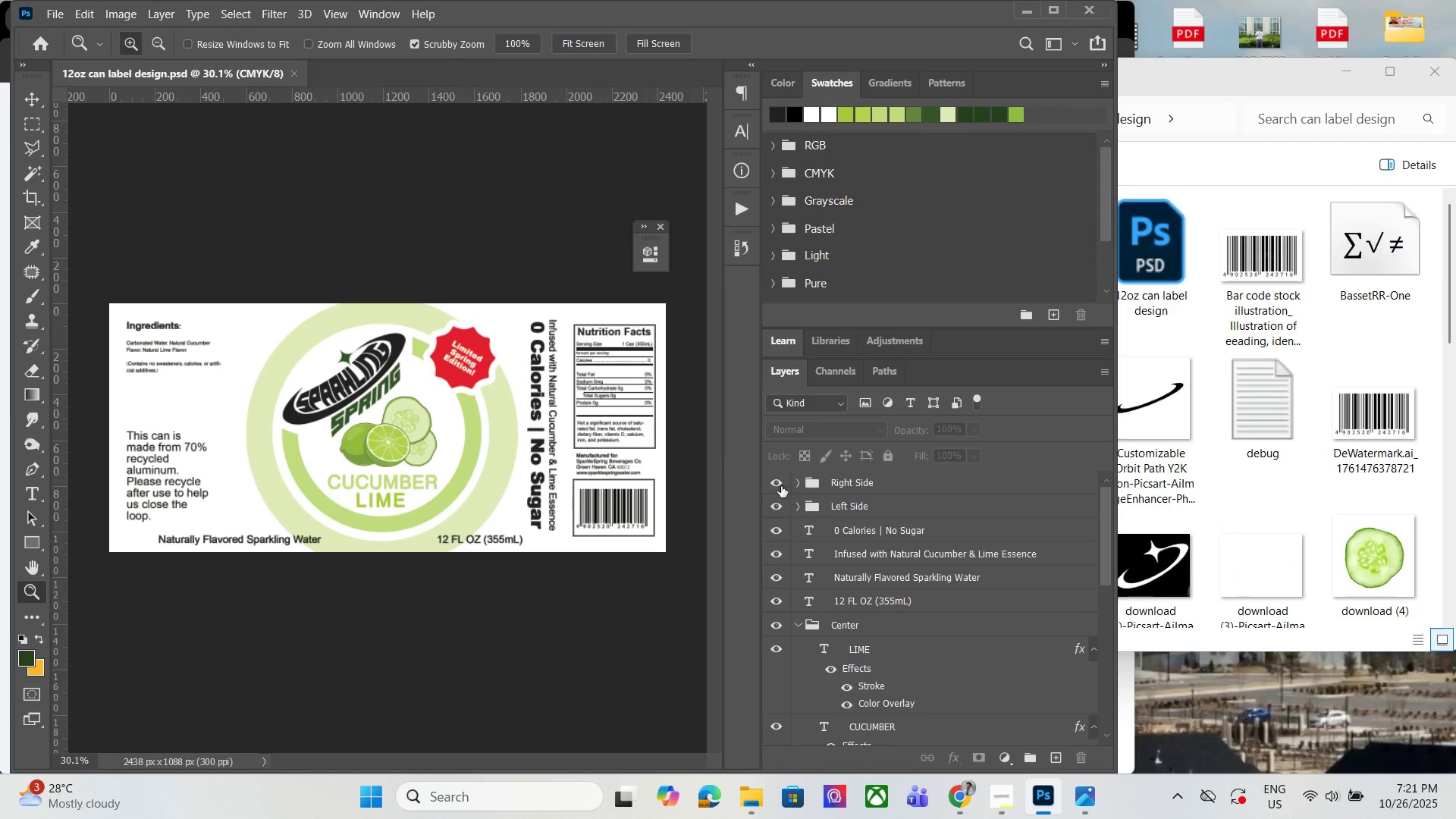 
wait(7.37)
 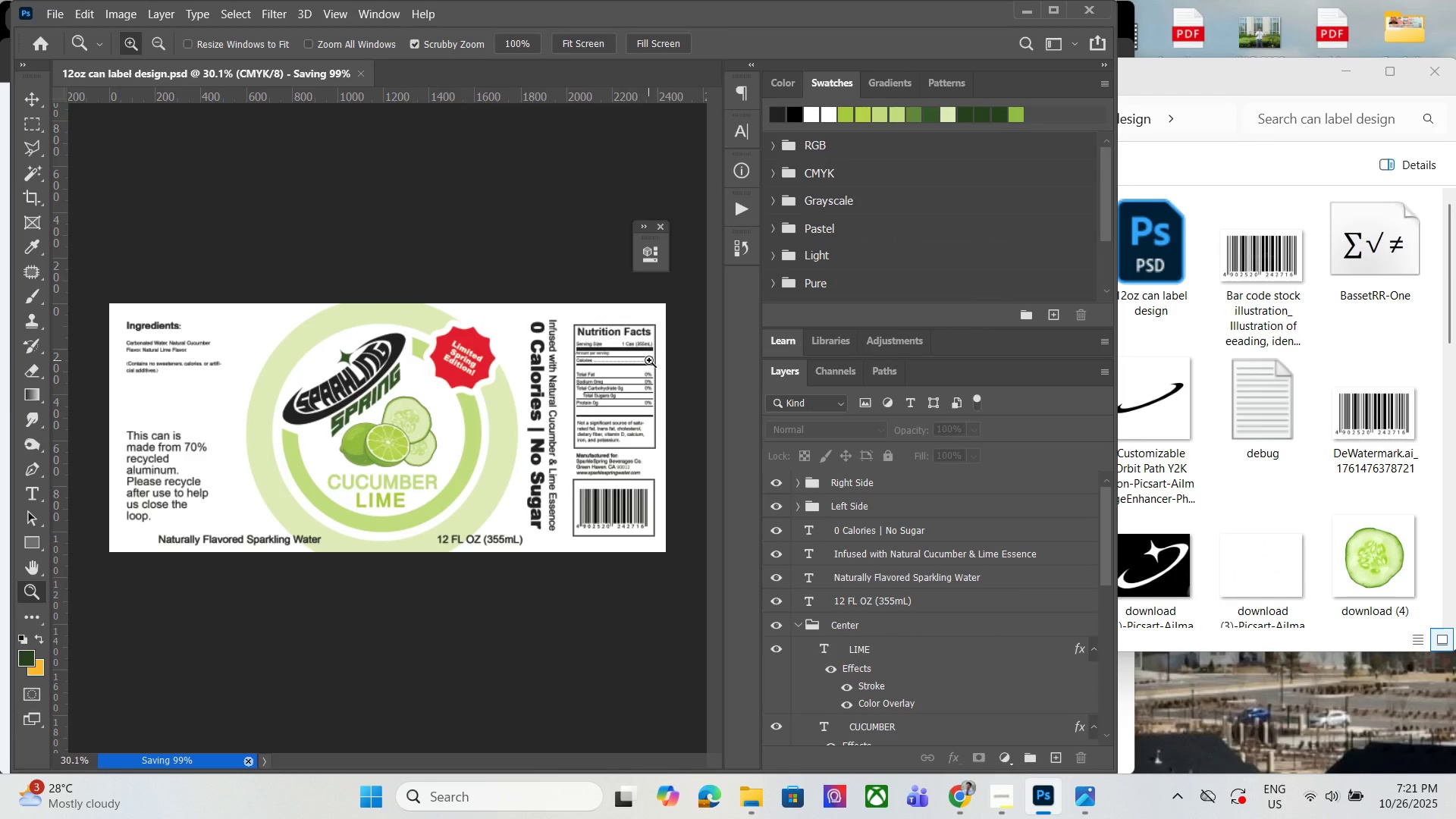 
left_click([968, 789])
 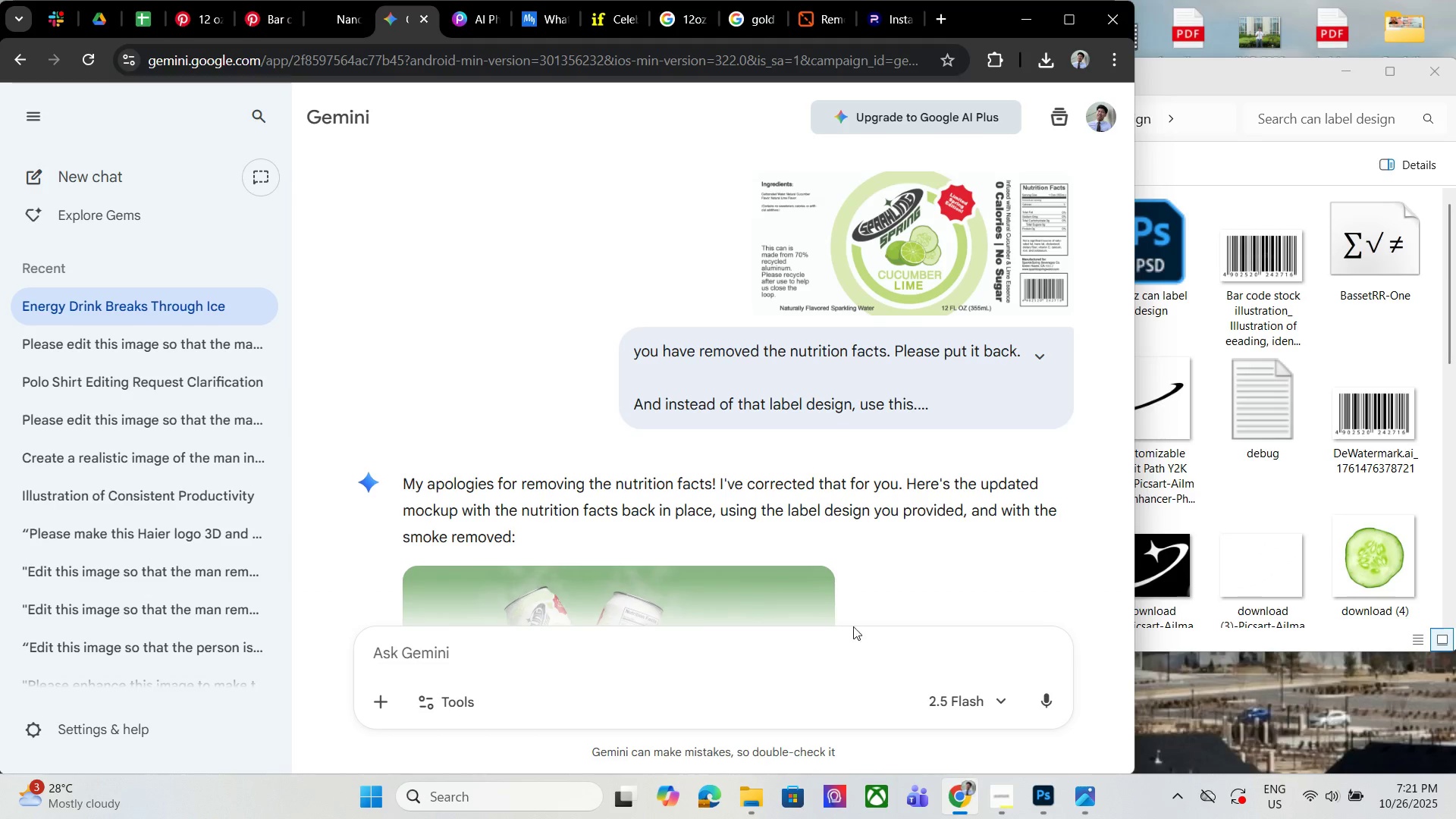 
scroll: coordinate [886, 490], scroll_direction: down, amount: 3.0
 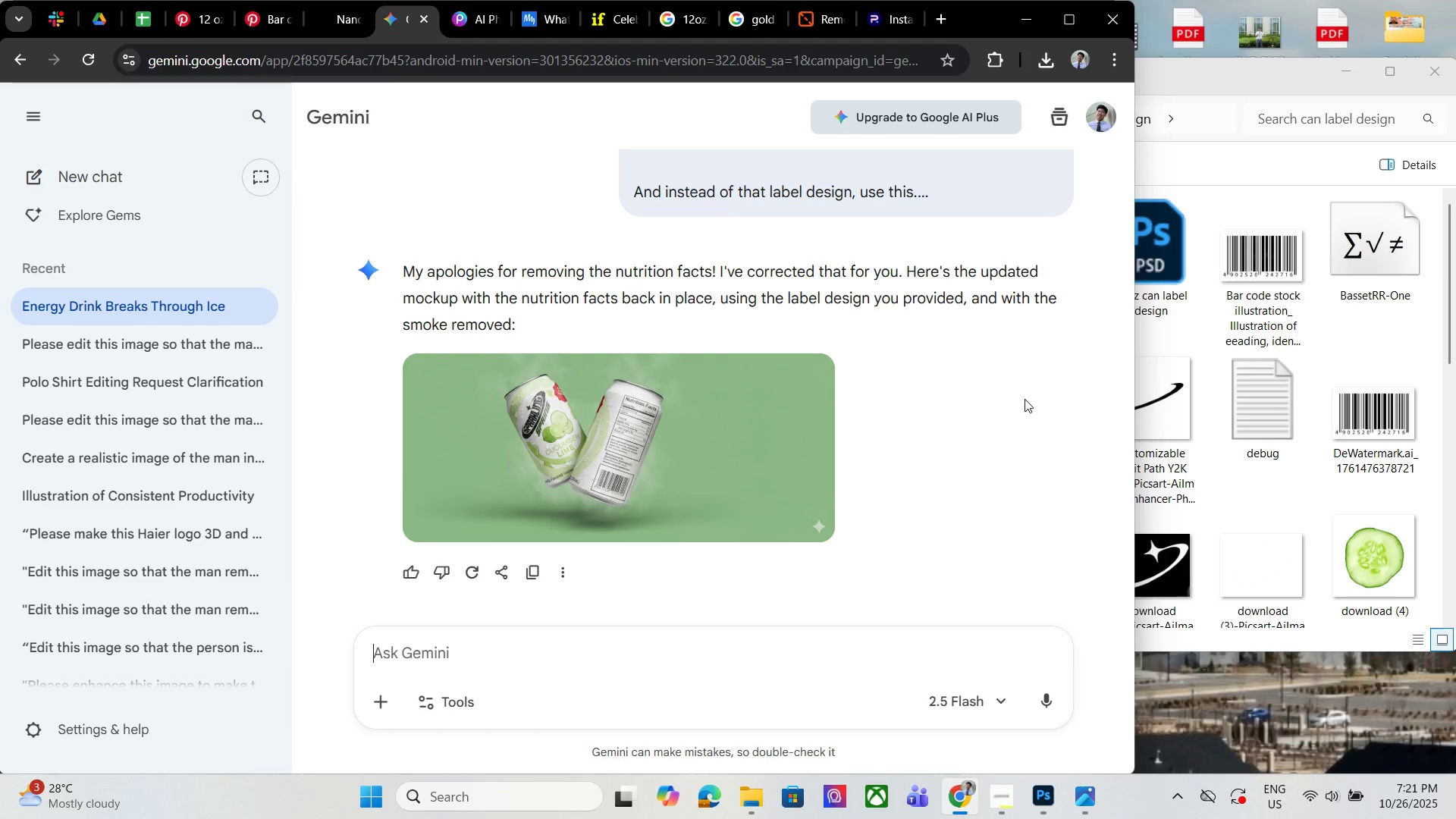 
wait(17.35)
 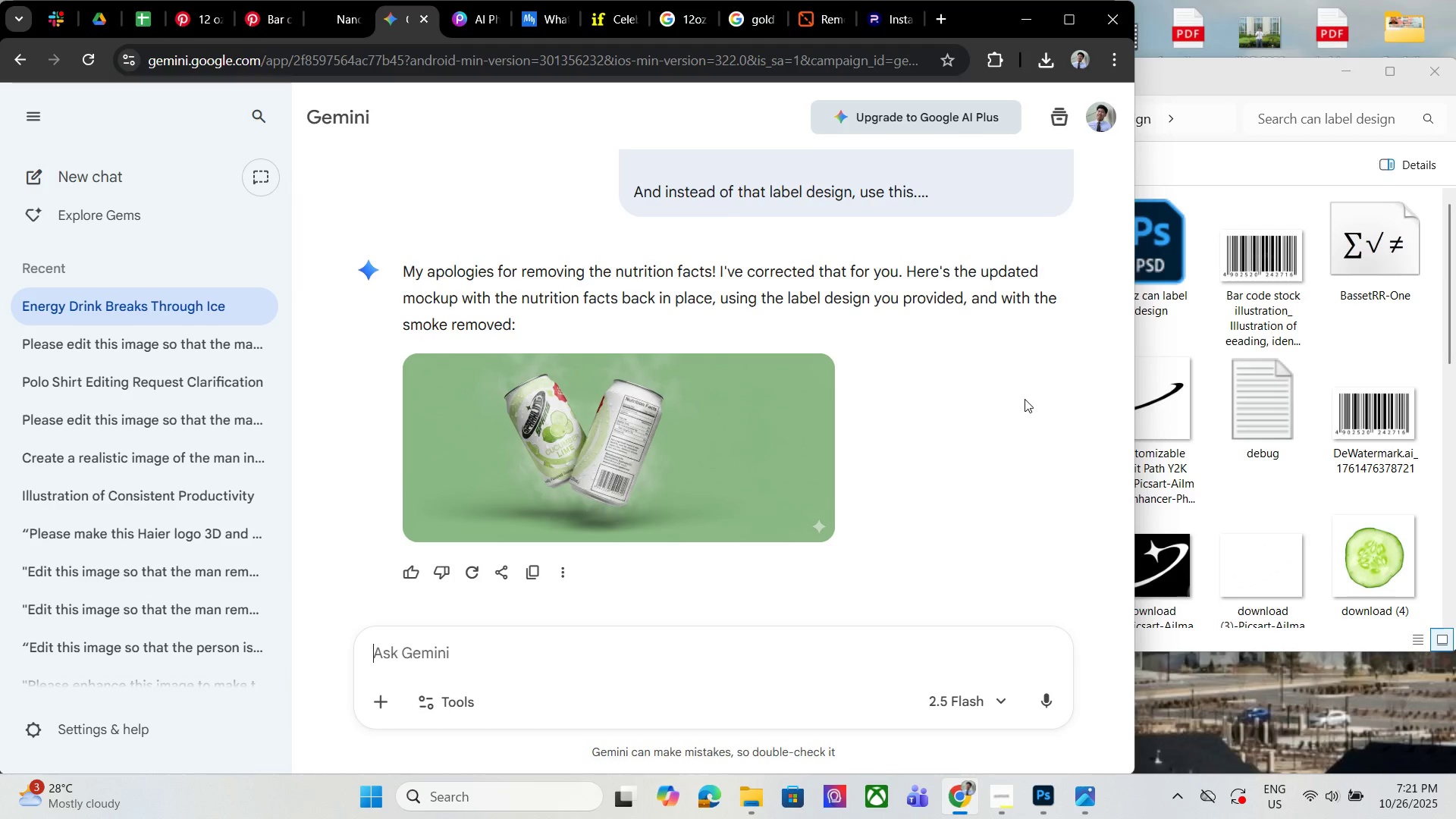 
scroll: coordinate [1019, 403], scroll_direction: up, amount: 3.0
 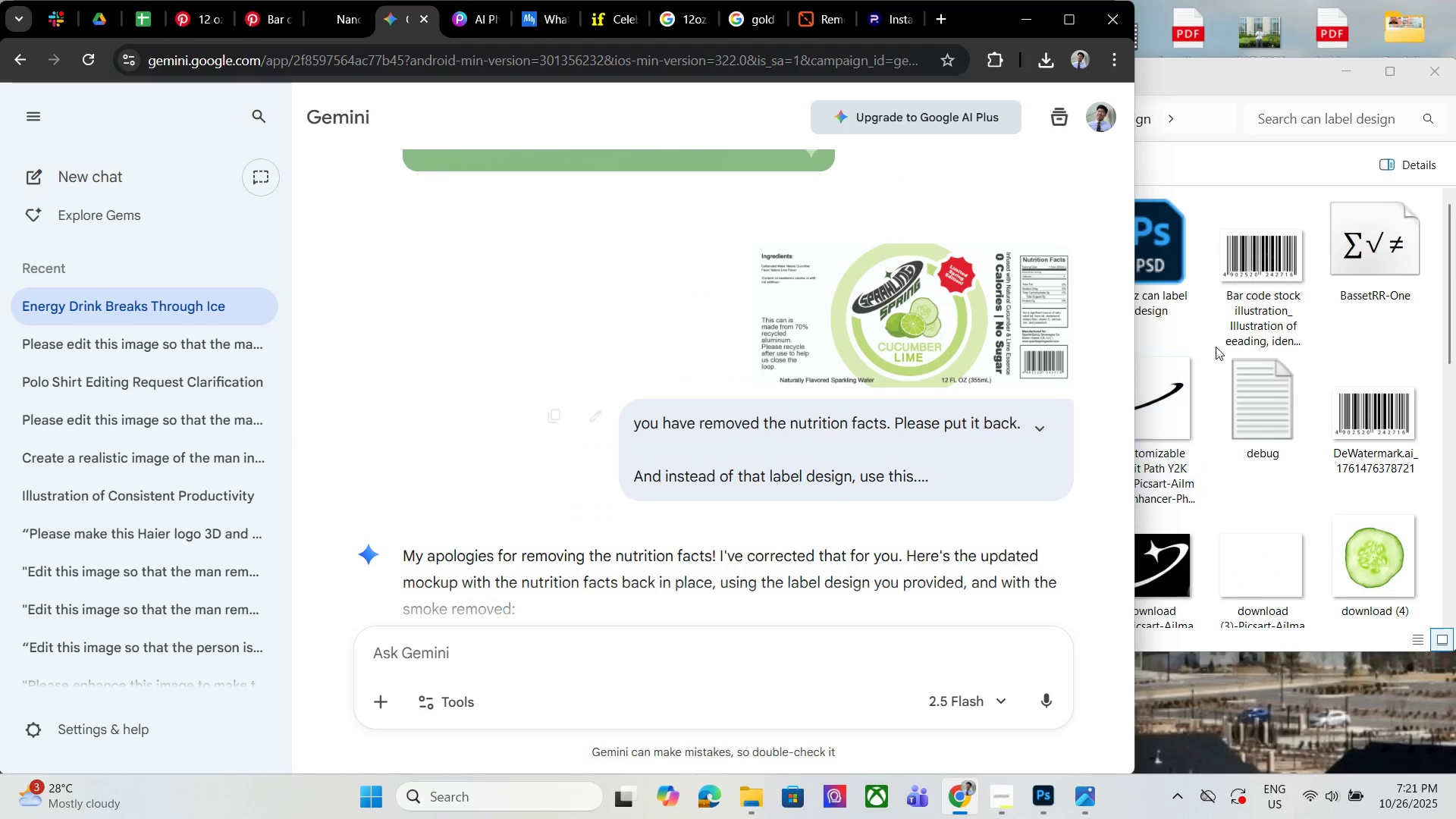 
left_click([1223, 347])
 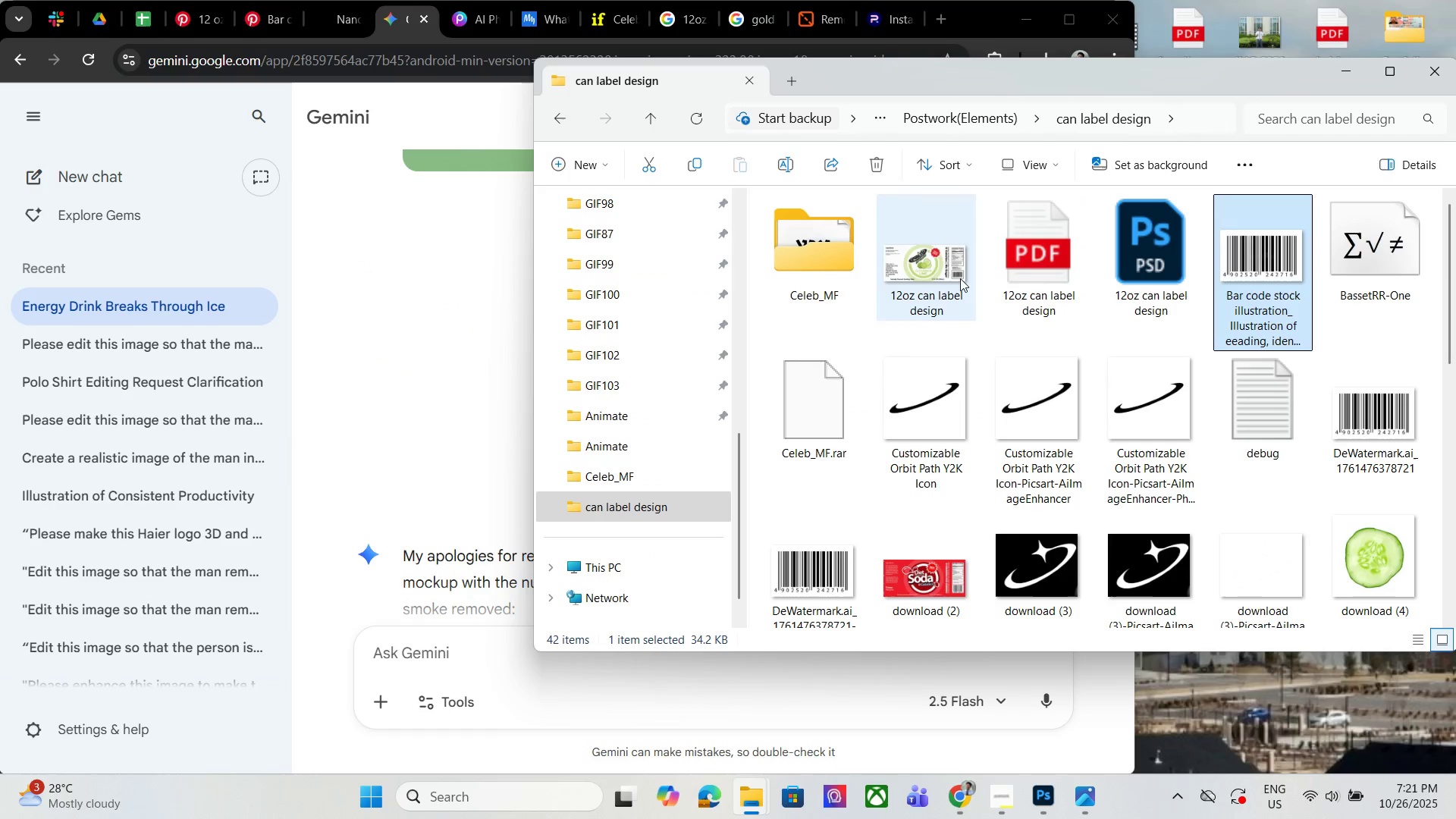 
left_click([952, 276])
 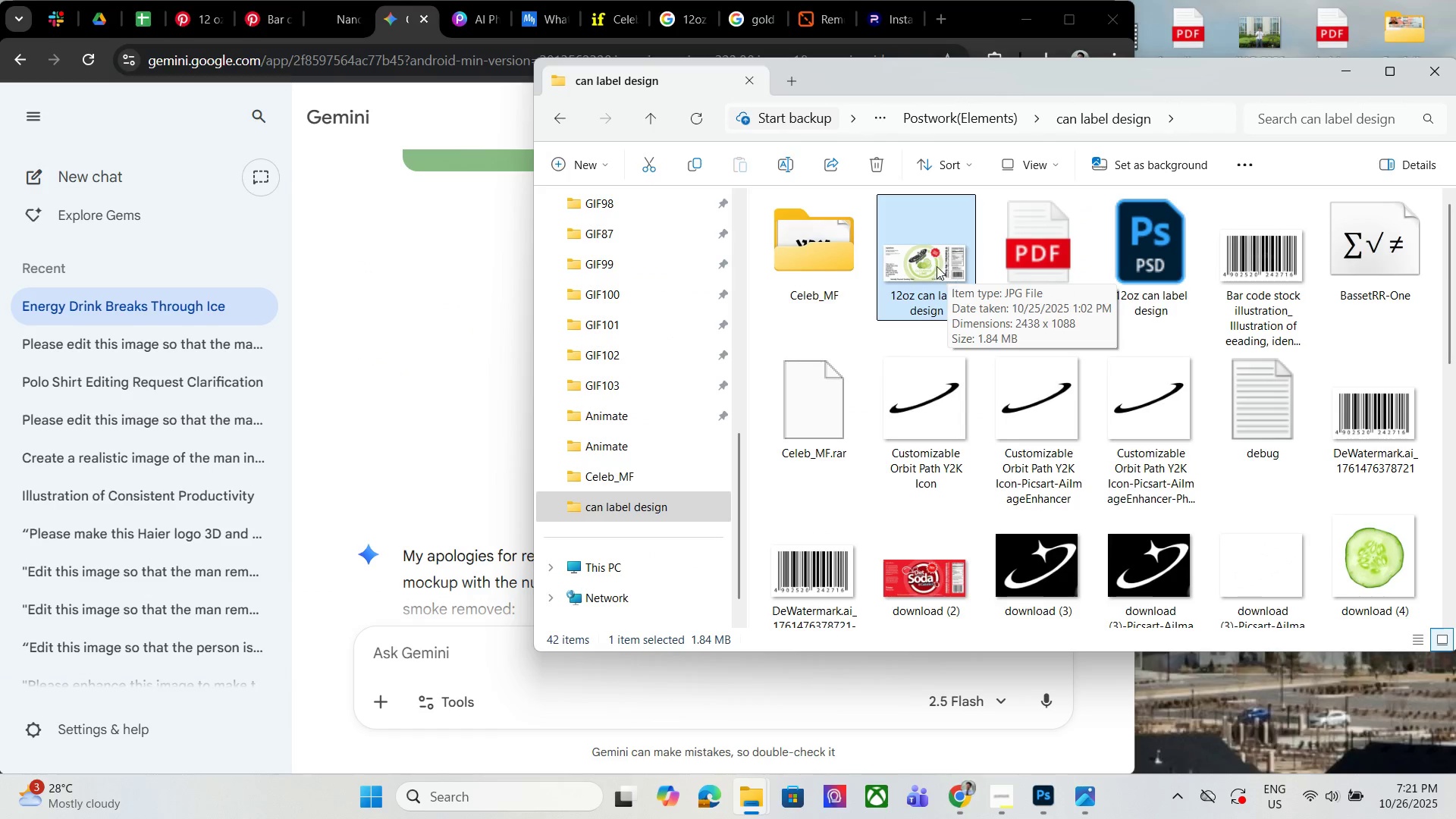 
left_click_drag(start_coordinate=[938, 257], to_coordinate=[436, 661])
 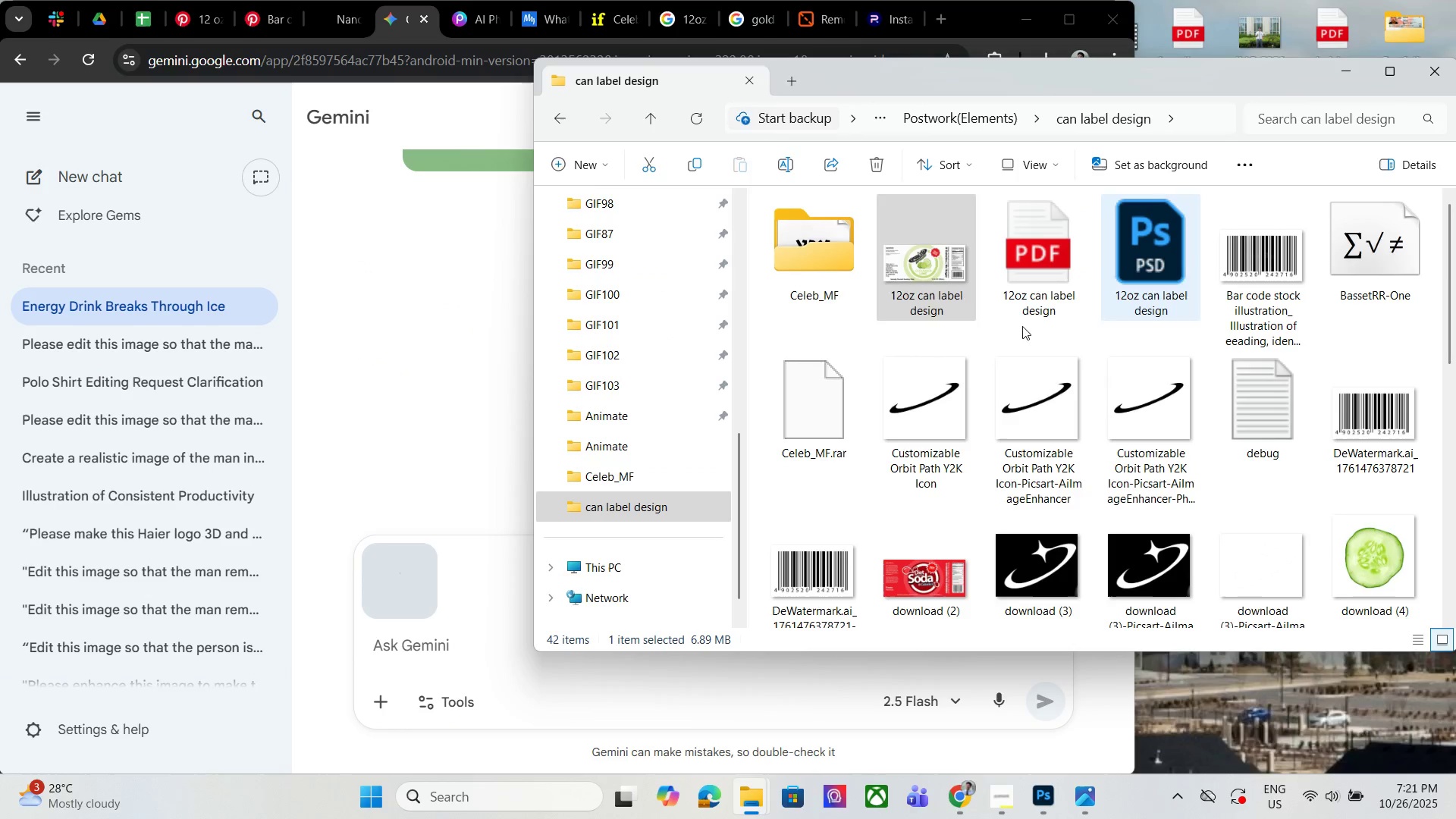 
scroll: coordinate [700, 302], scroll_direction: up, amount: 5.0
 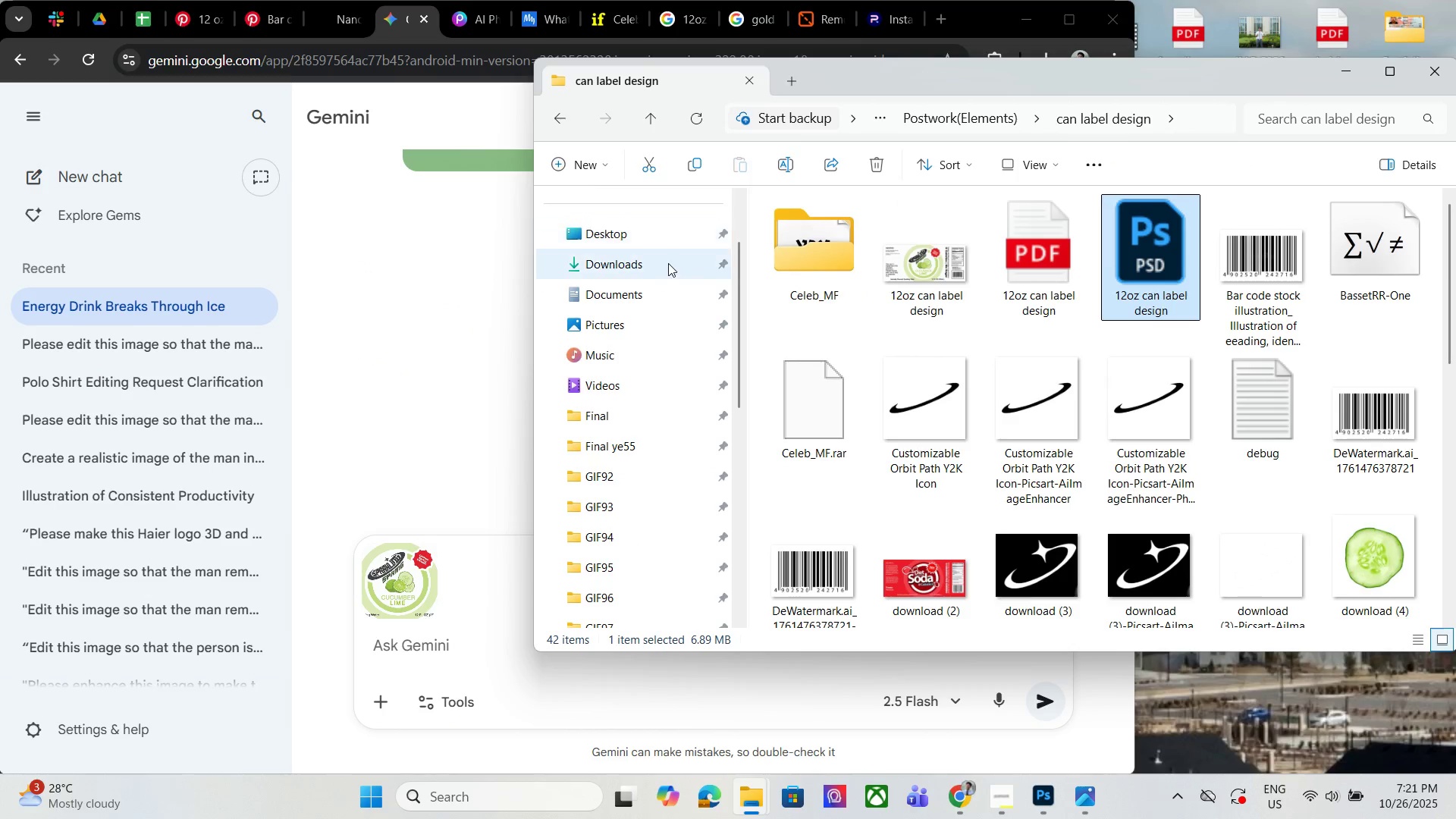 
left_click([668, 263])
 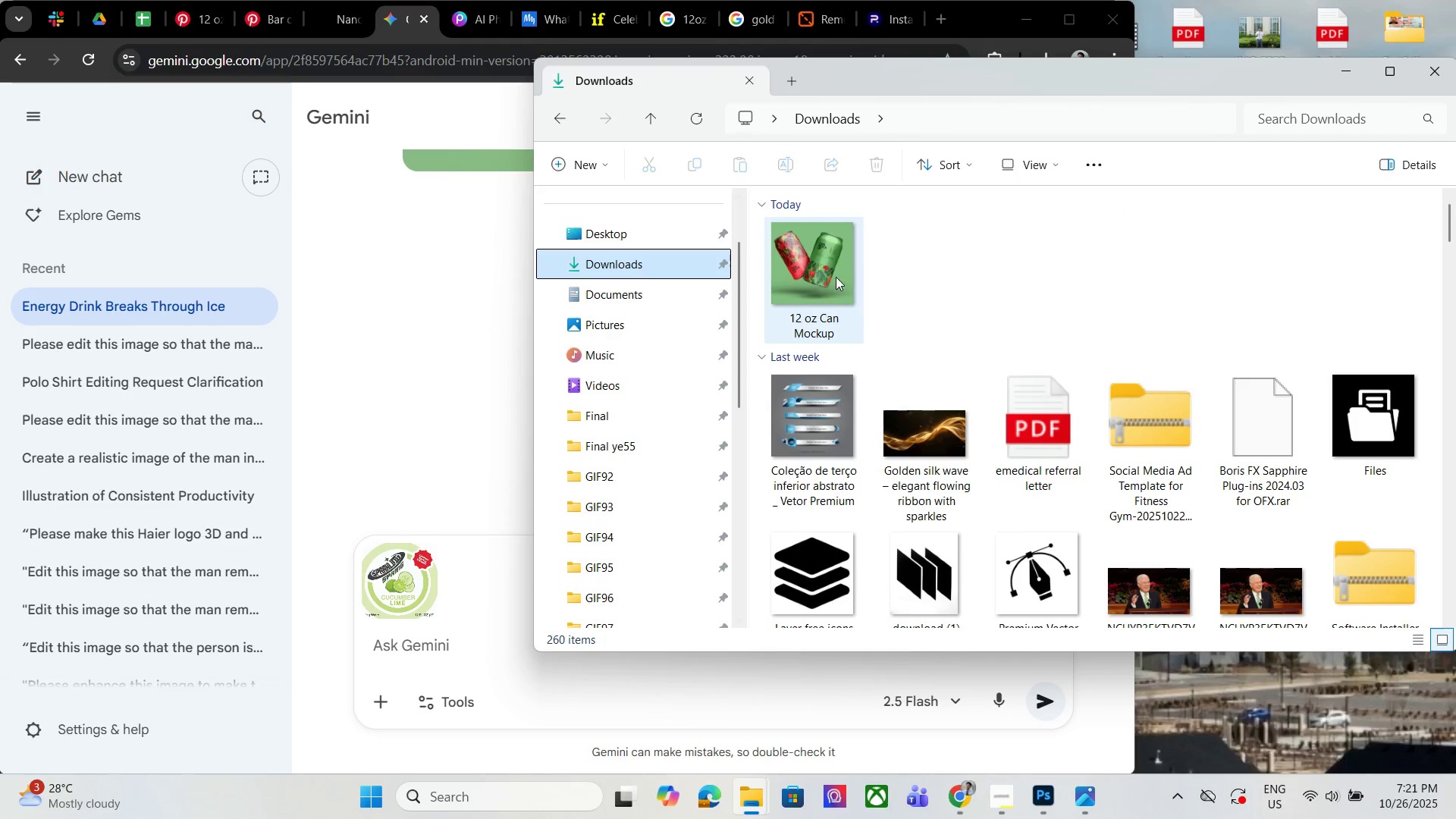 
left_click_drag(start_coordinate=[844, 258], to_coordinate=[446, 579])
 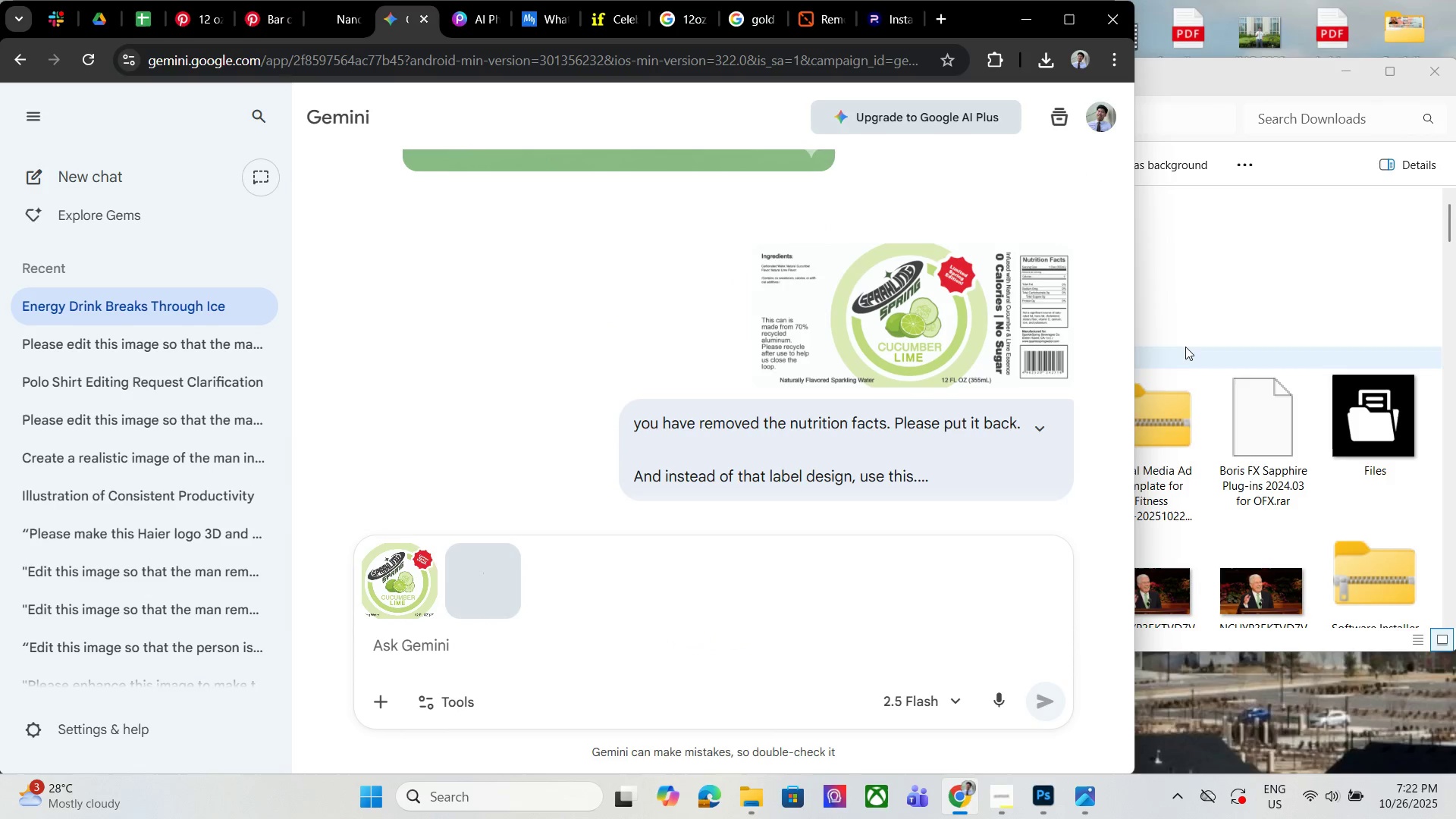 
left_click([1189, 342])
 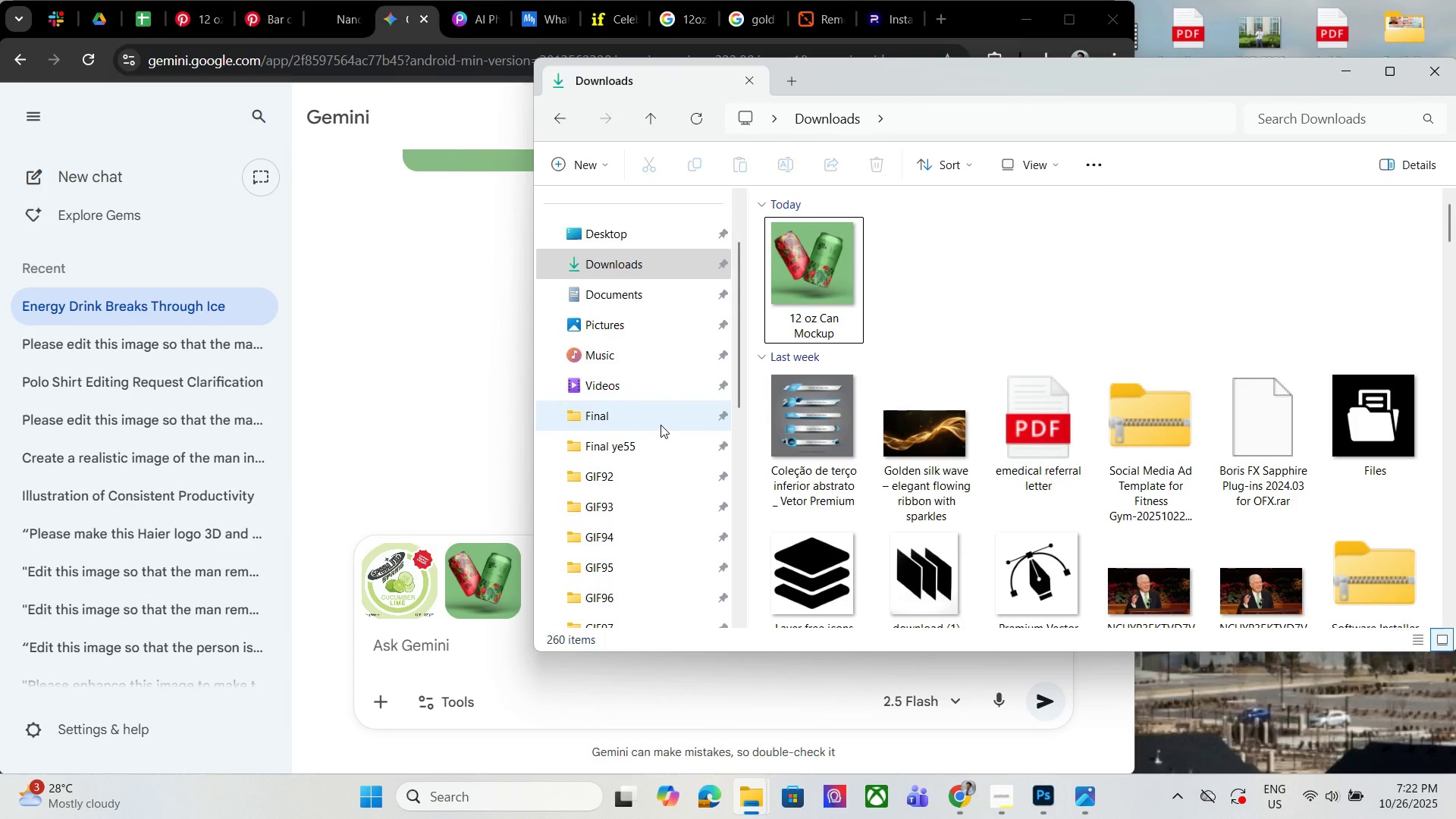 
left_click([661, 425])
 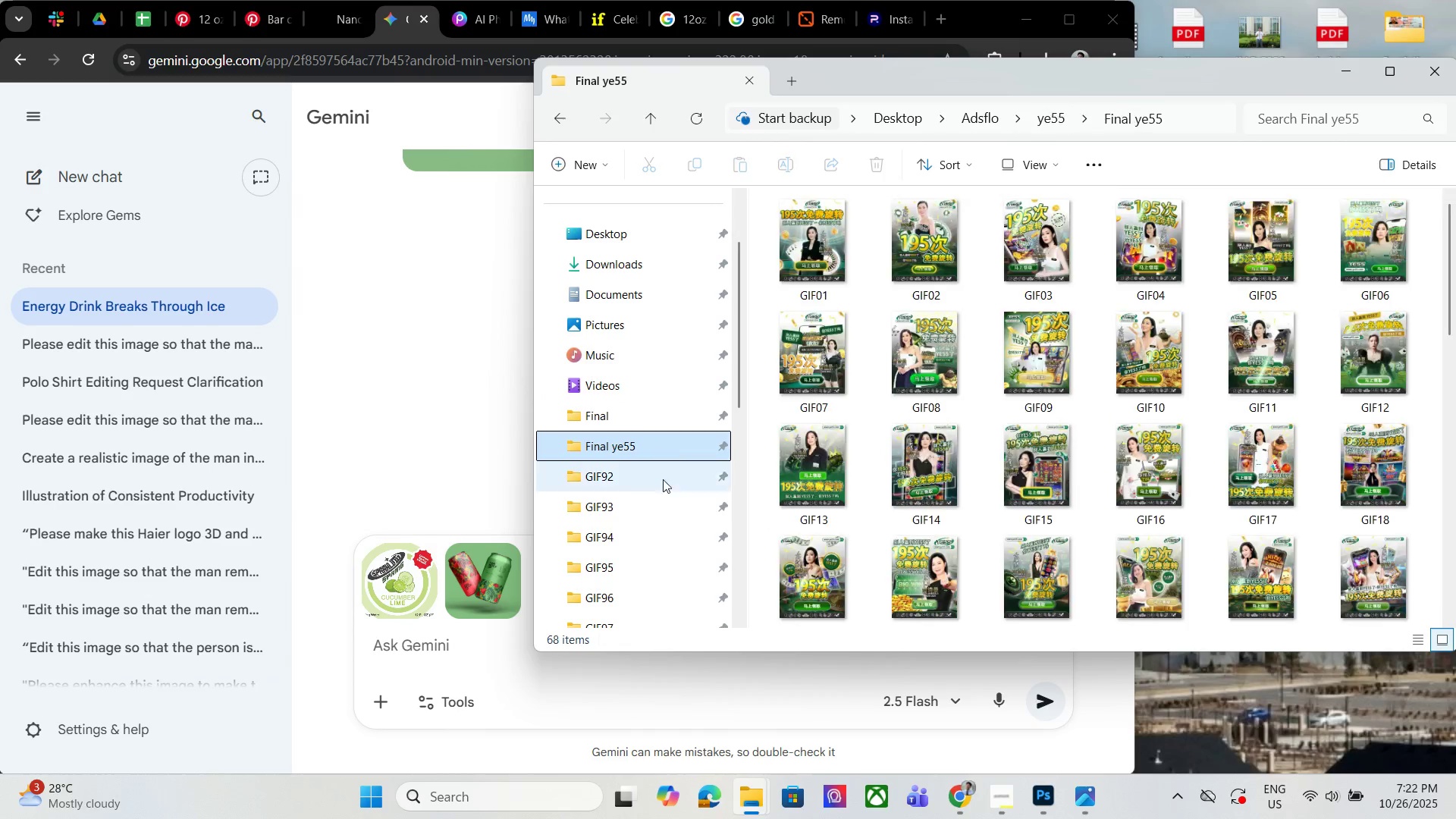 
scroll: coordinate [1078, 358], scroll_direction: down, amount: 11.0
 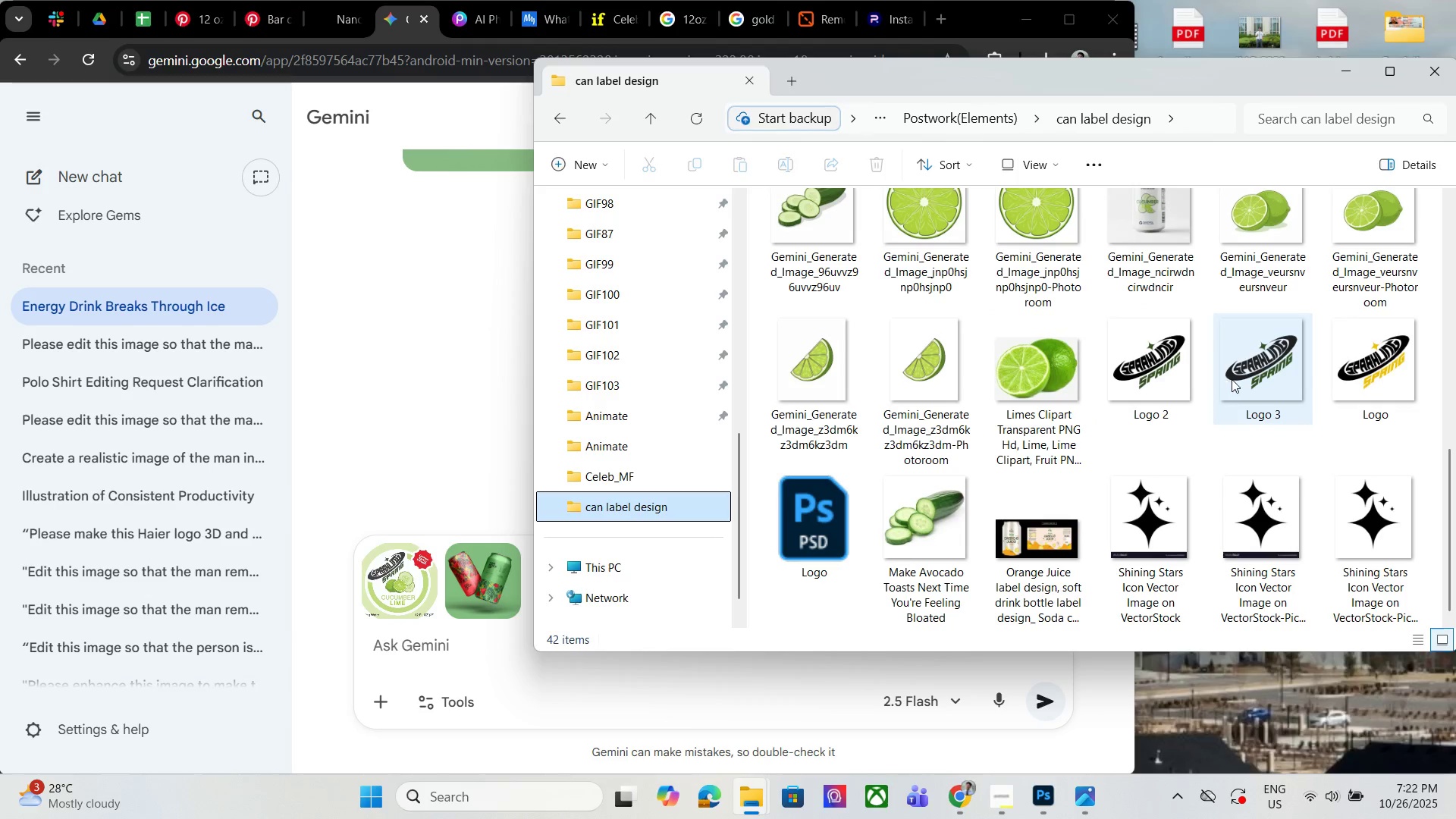 
scroll: coordinate [1143, 378], scroll_direction: up, amount: 2.0
 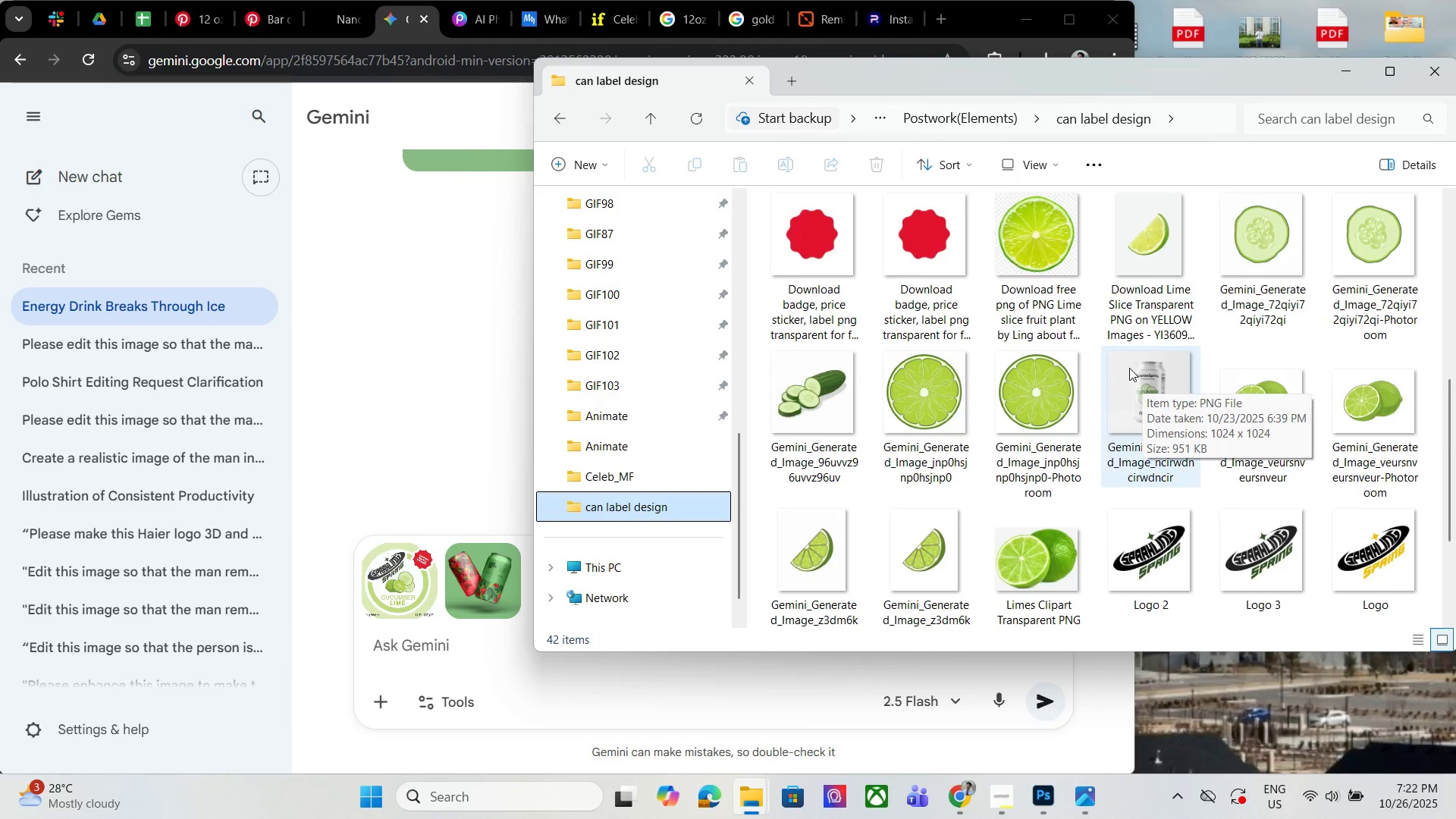 
scroll: coordinate [1129, 368], scroll_direction: down, amount: 4.0
 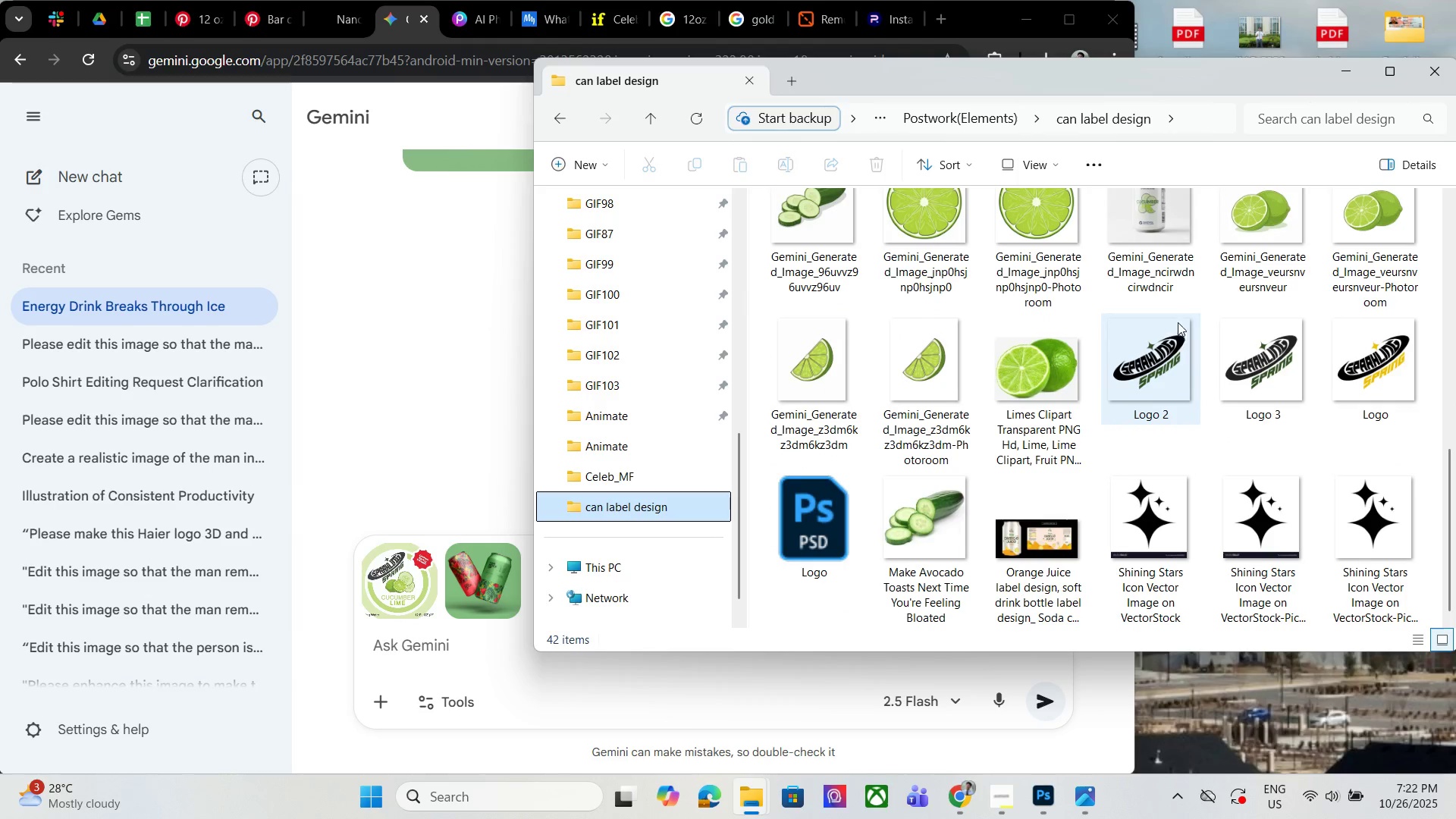 
scroll: coordinate [1105, 463], scroll_direction: up, amount: 9.0
 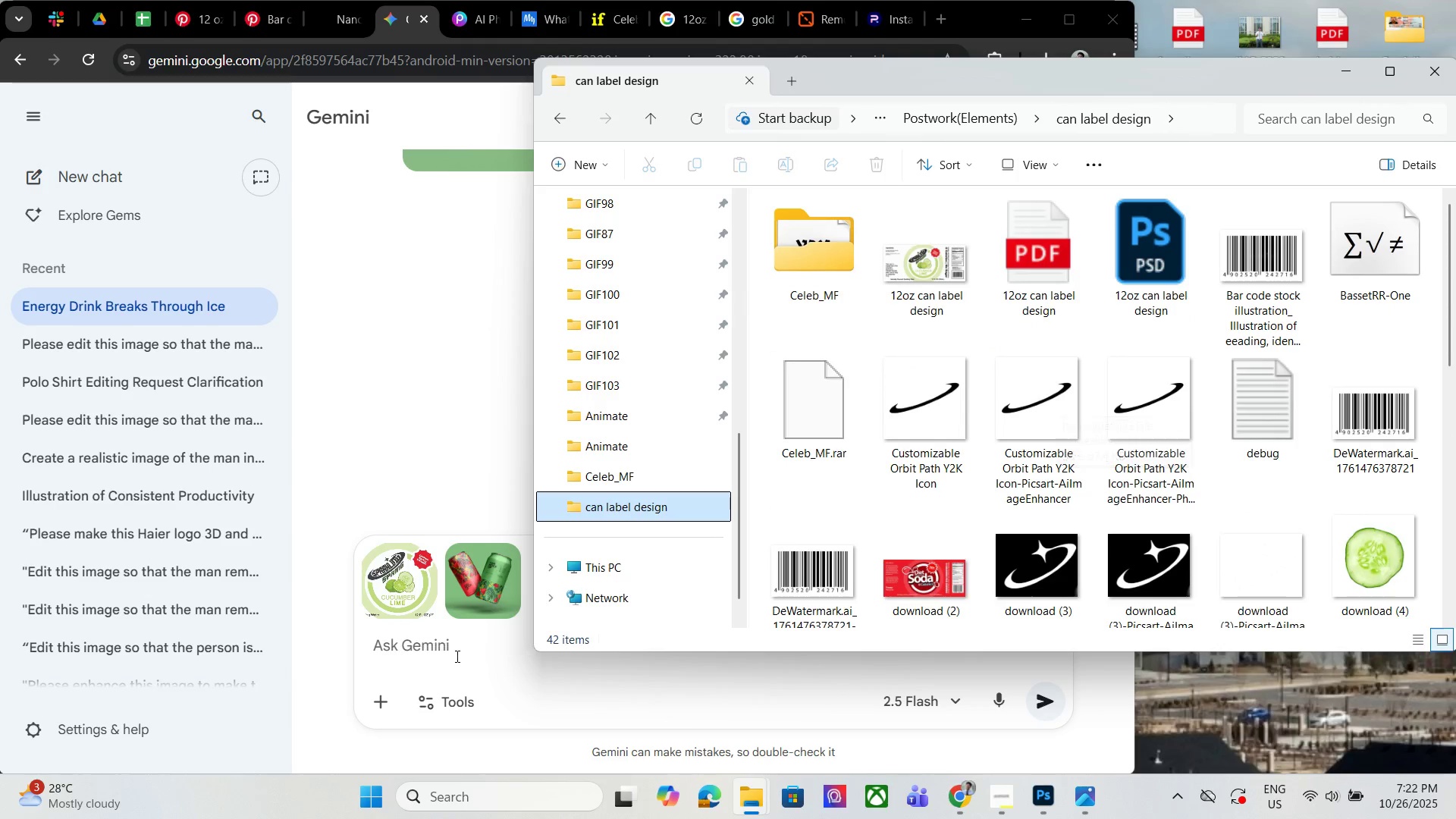 
left_click([455, 656])
 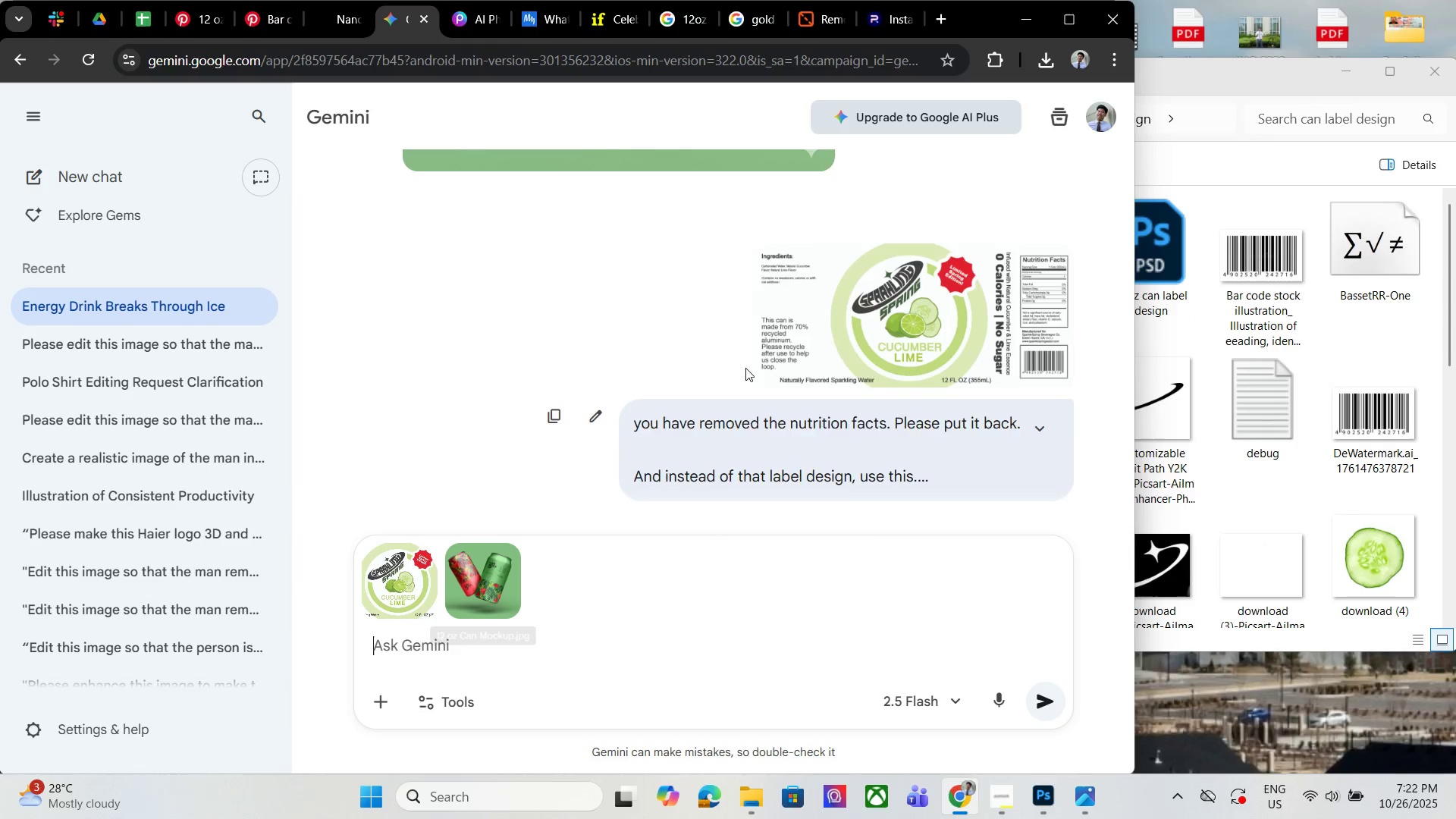 
scroll: coordinate [820, 348], scroll_direction: up, amount: 16.0
 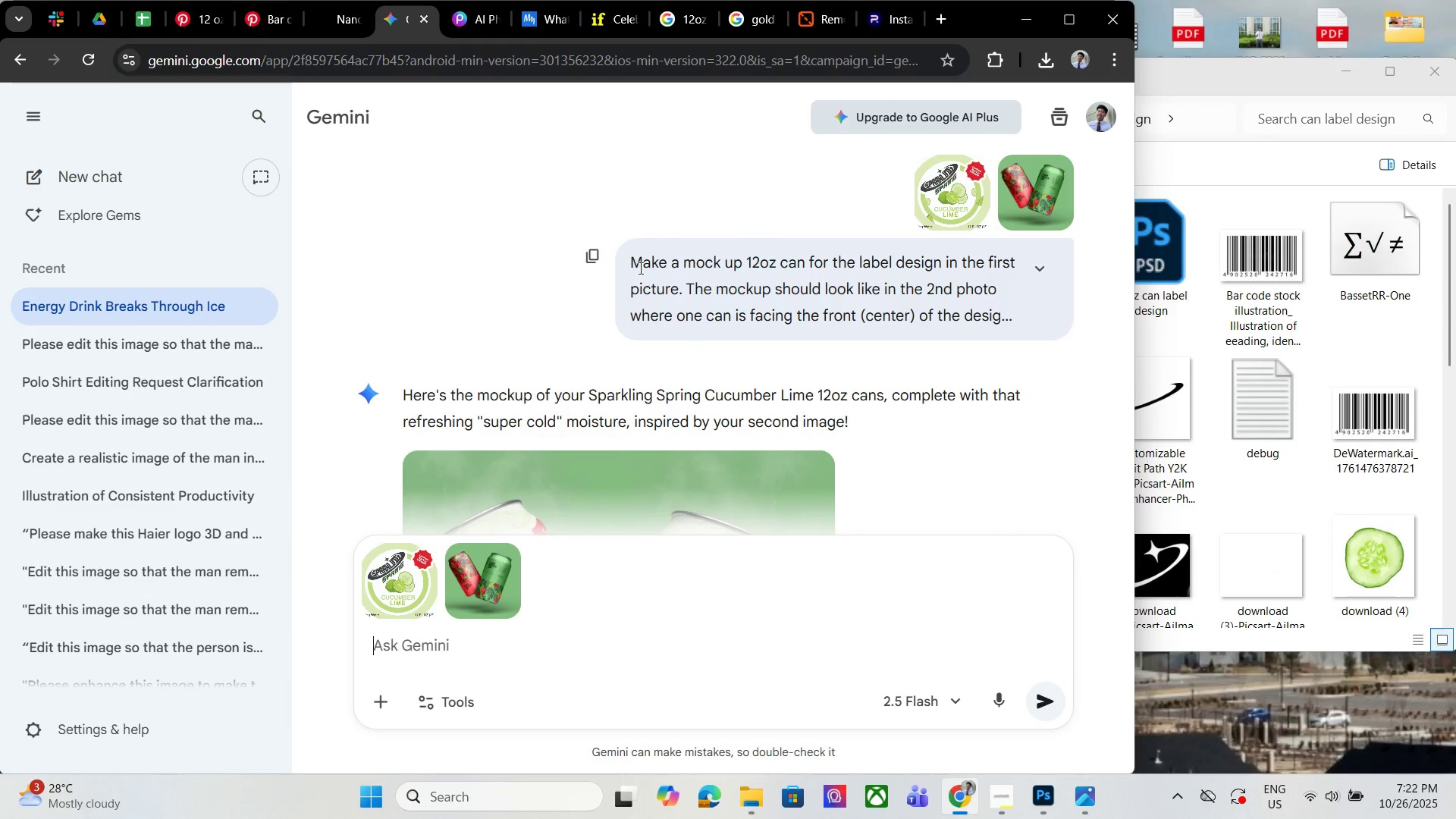 
left_click_drag(start_coordinate=[635, 259], to_coordinate=[1026, 318])
 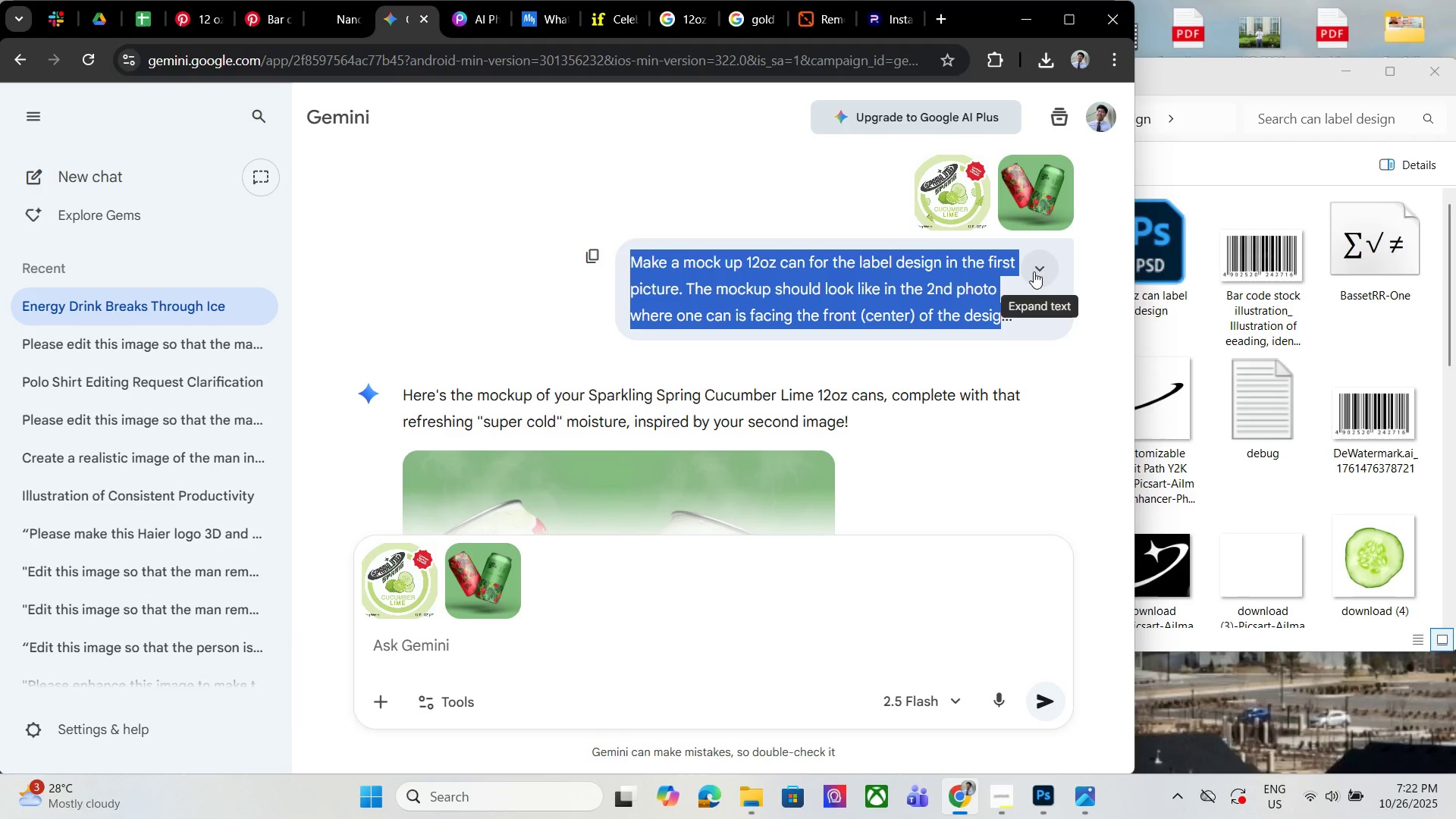 
left_click([1034, 271])
 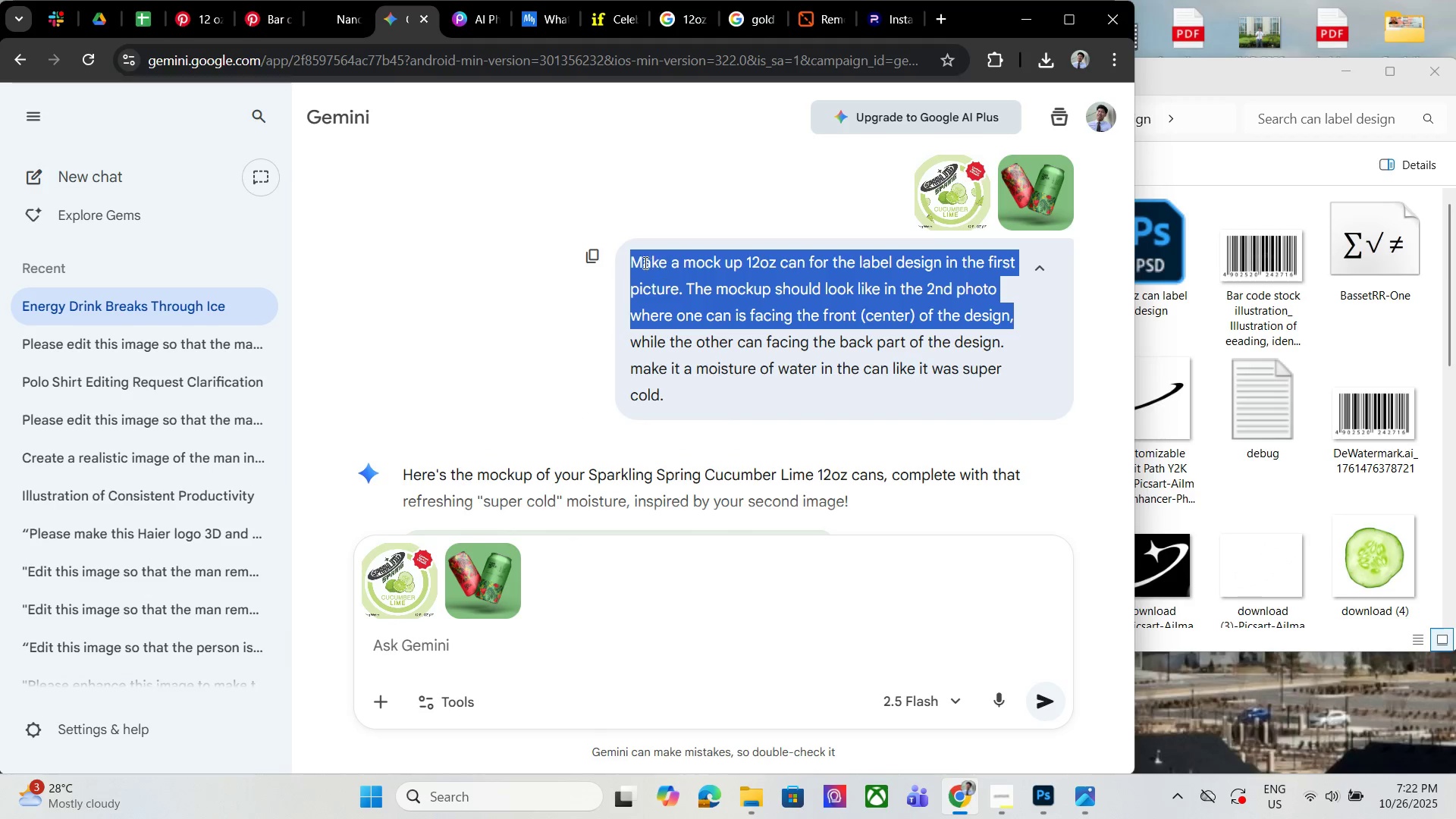 
left_click([640, 261])
 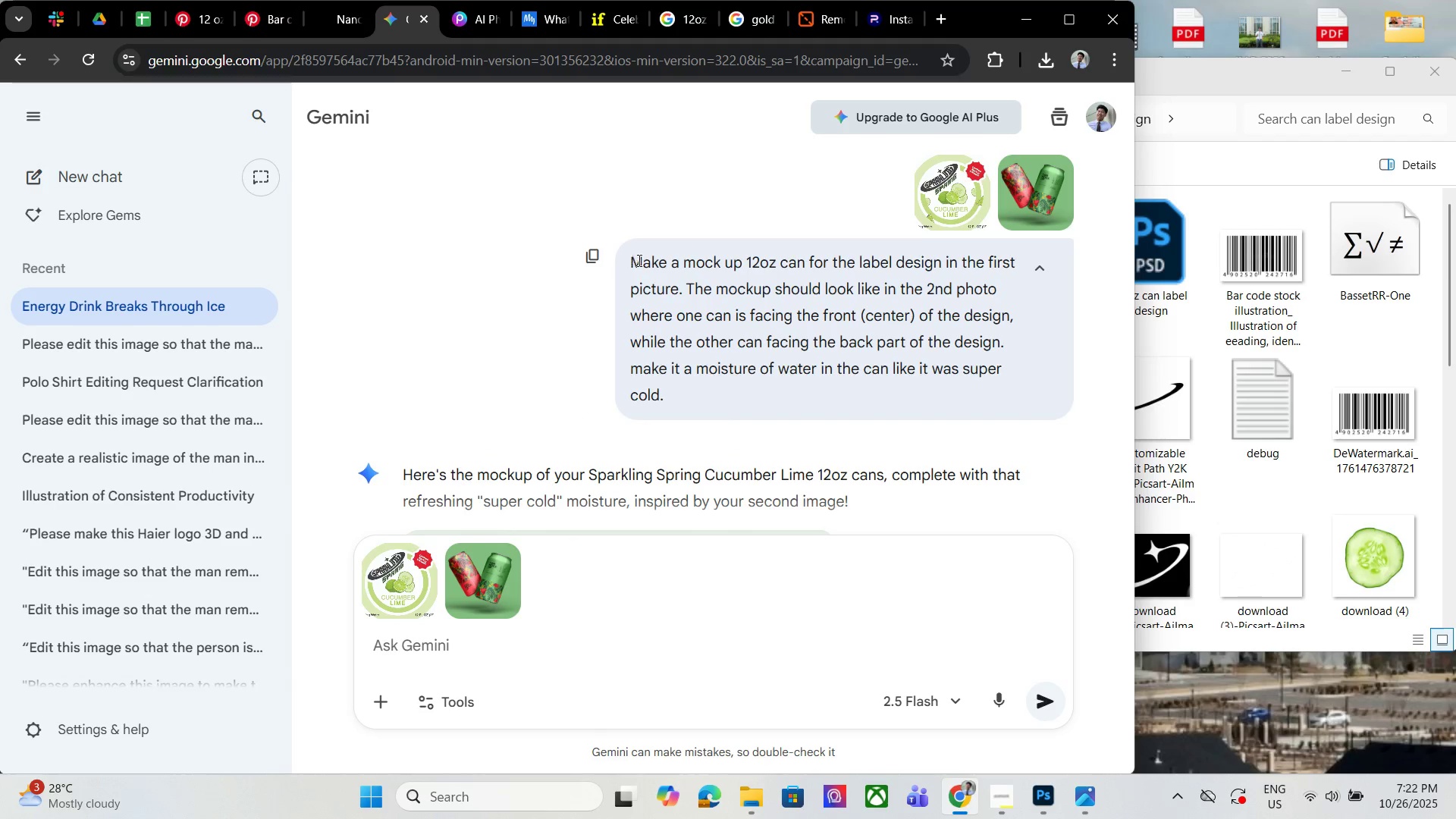 
left_click_drag(start_coordinate=[631, 256], to_coordinate=[733, 425])
 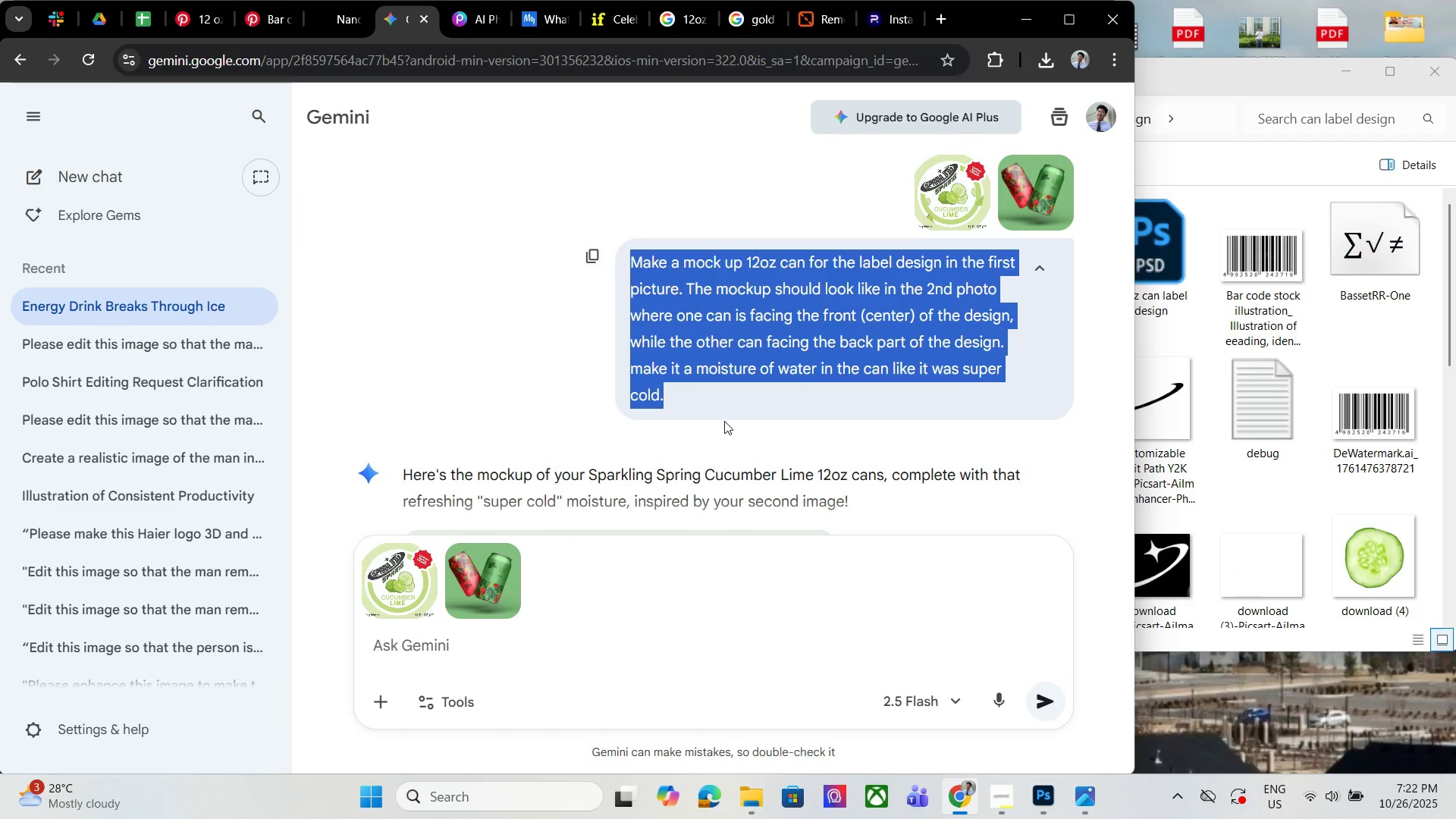 
key(Control+C)
 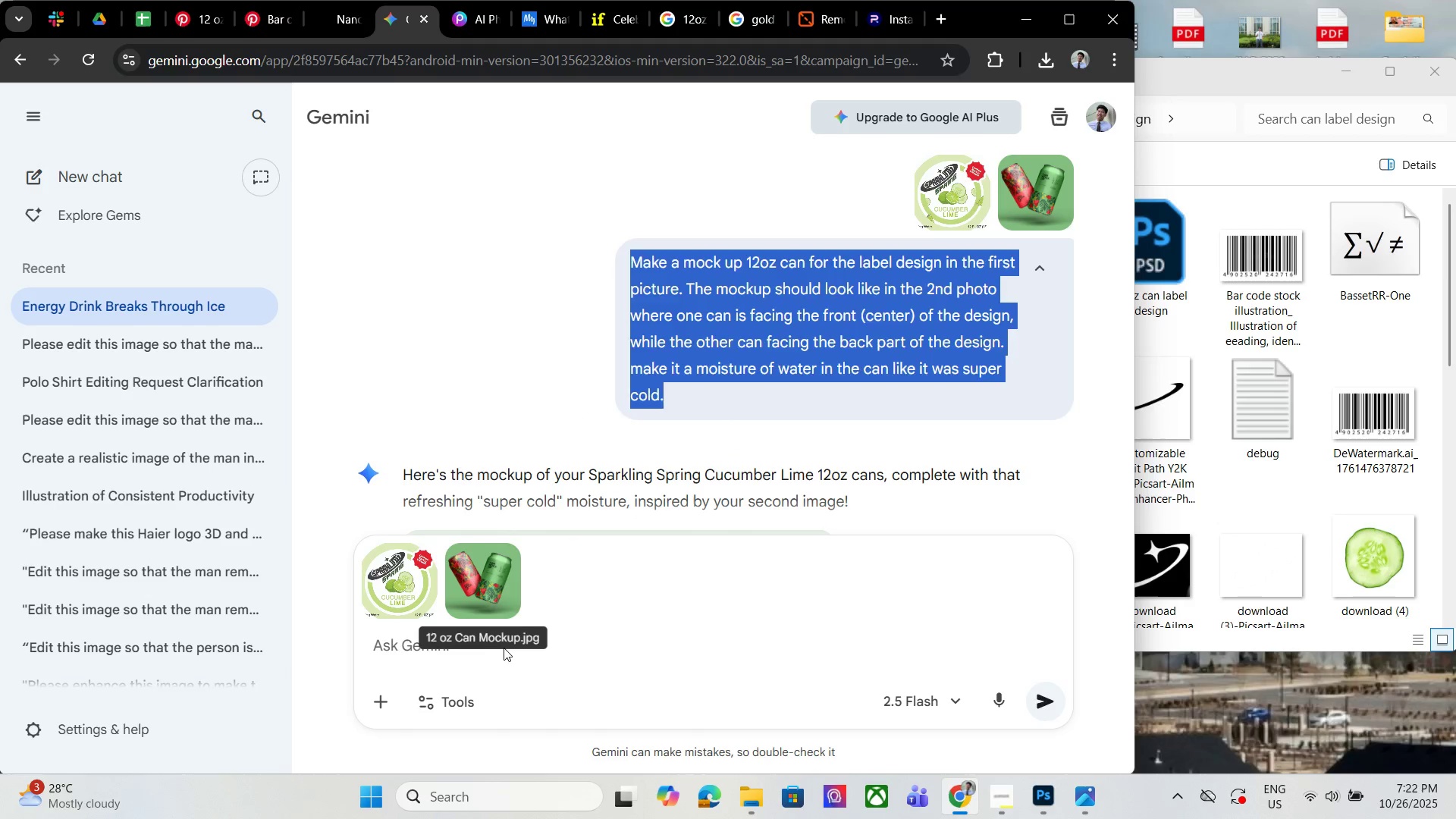 
left_click([504, 648])
 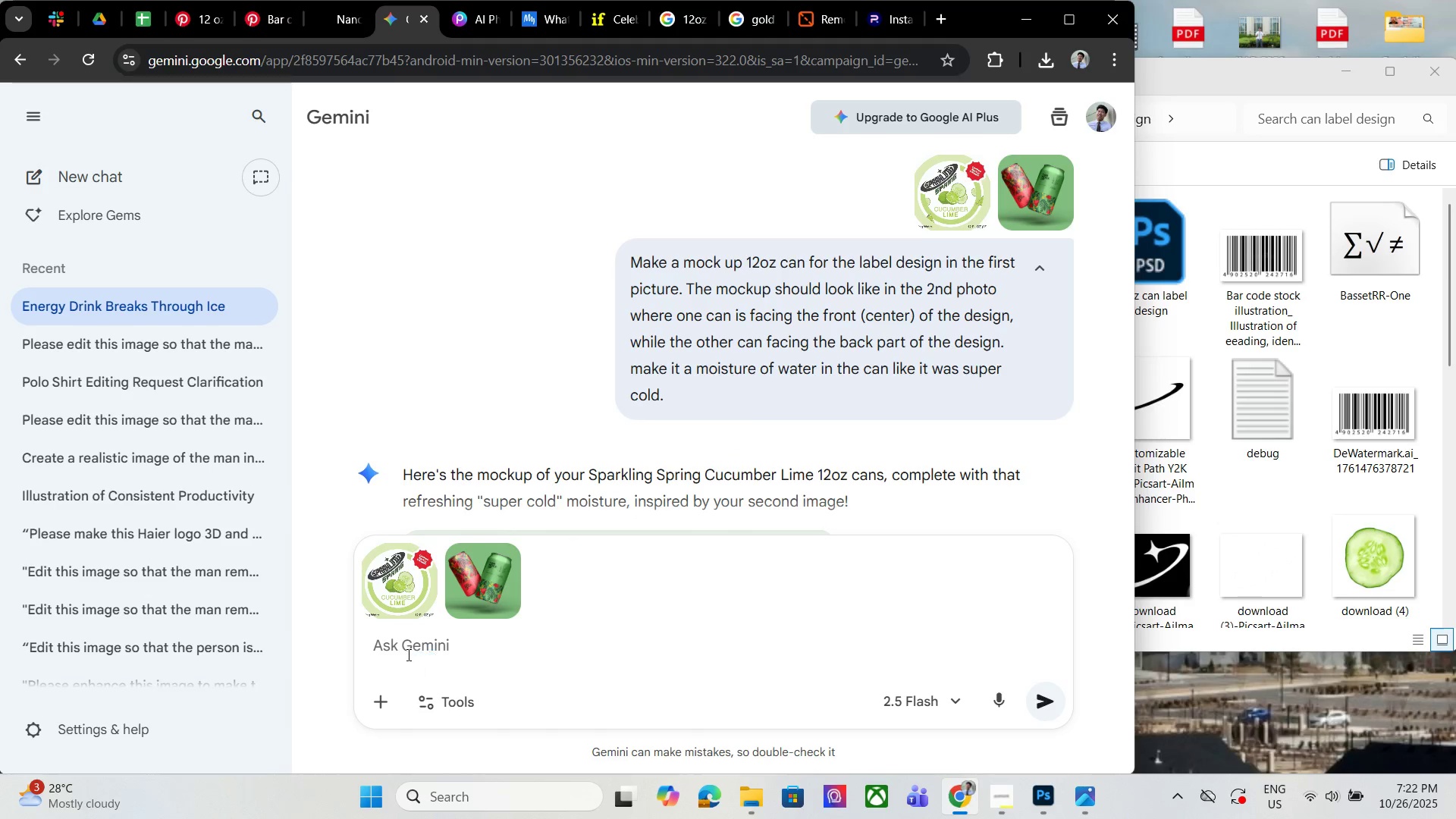 
left_click([407, 654])
 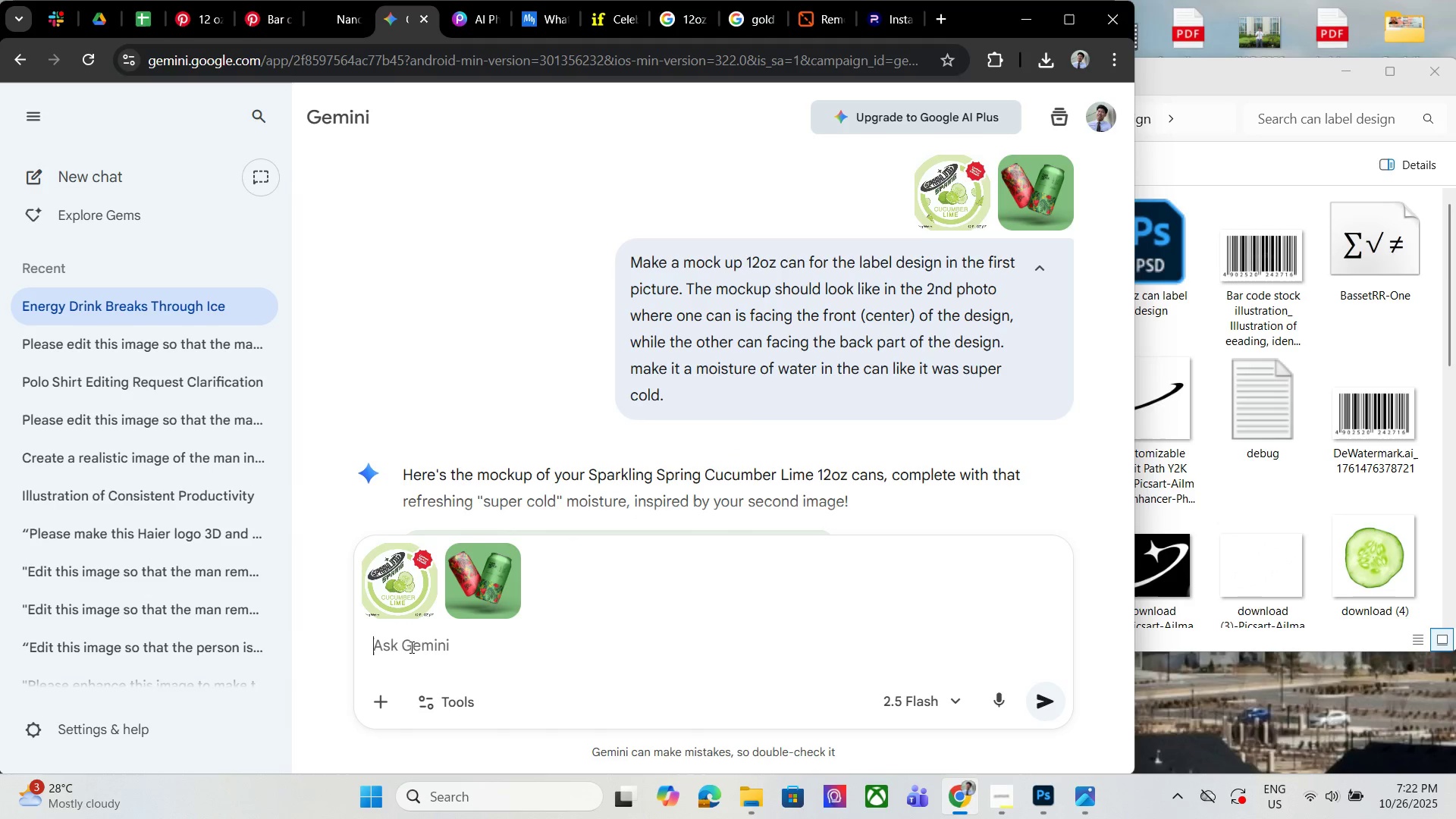 
key(Control+ControlLeft)
 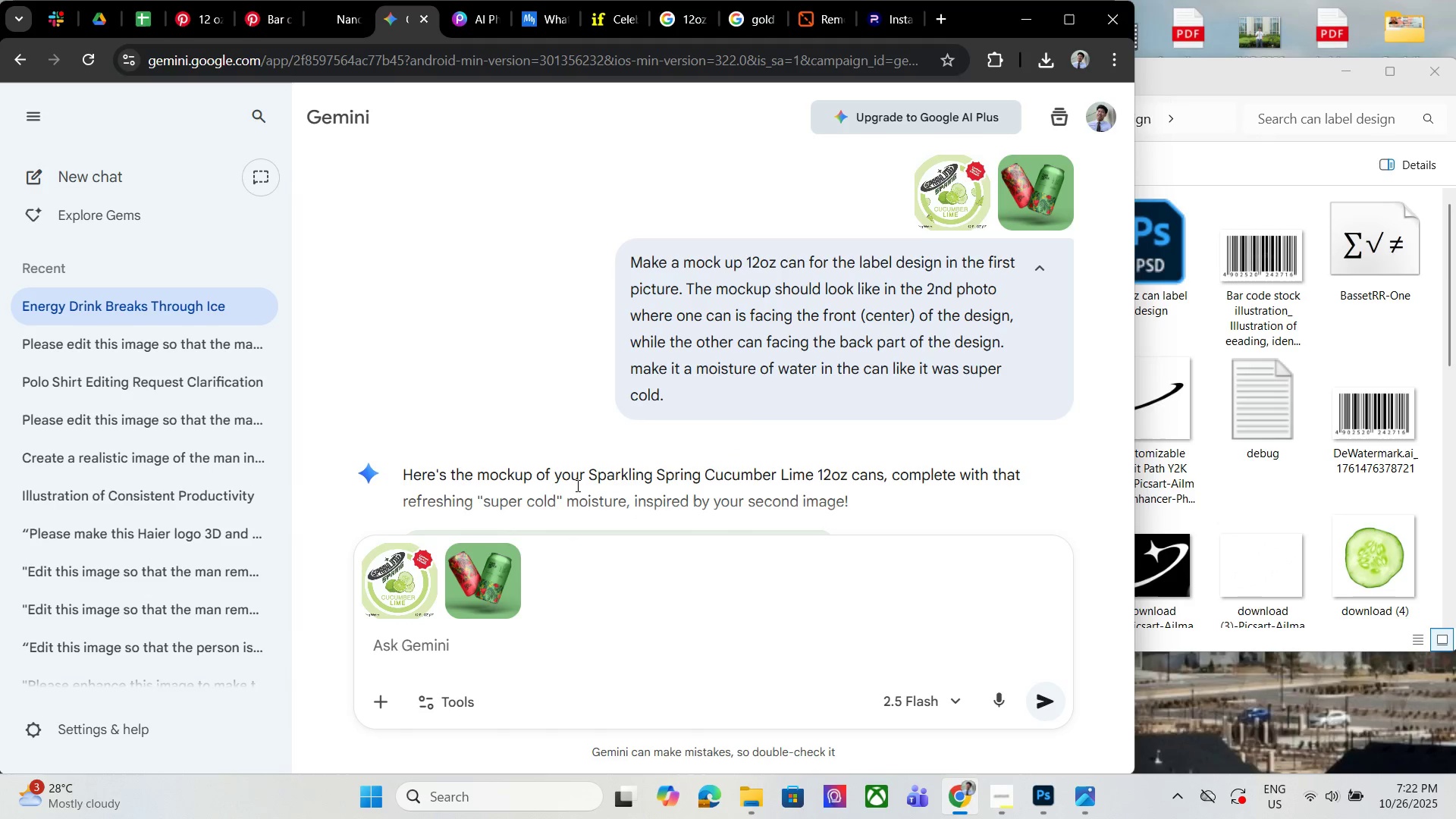 
key(Control+V)
 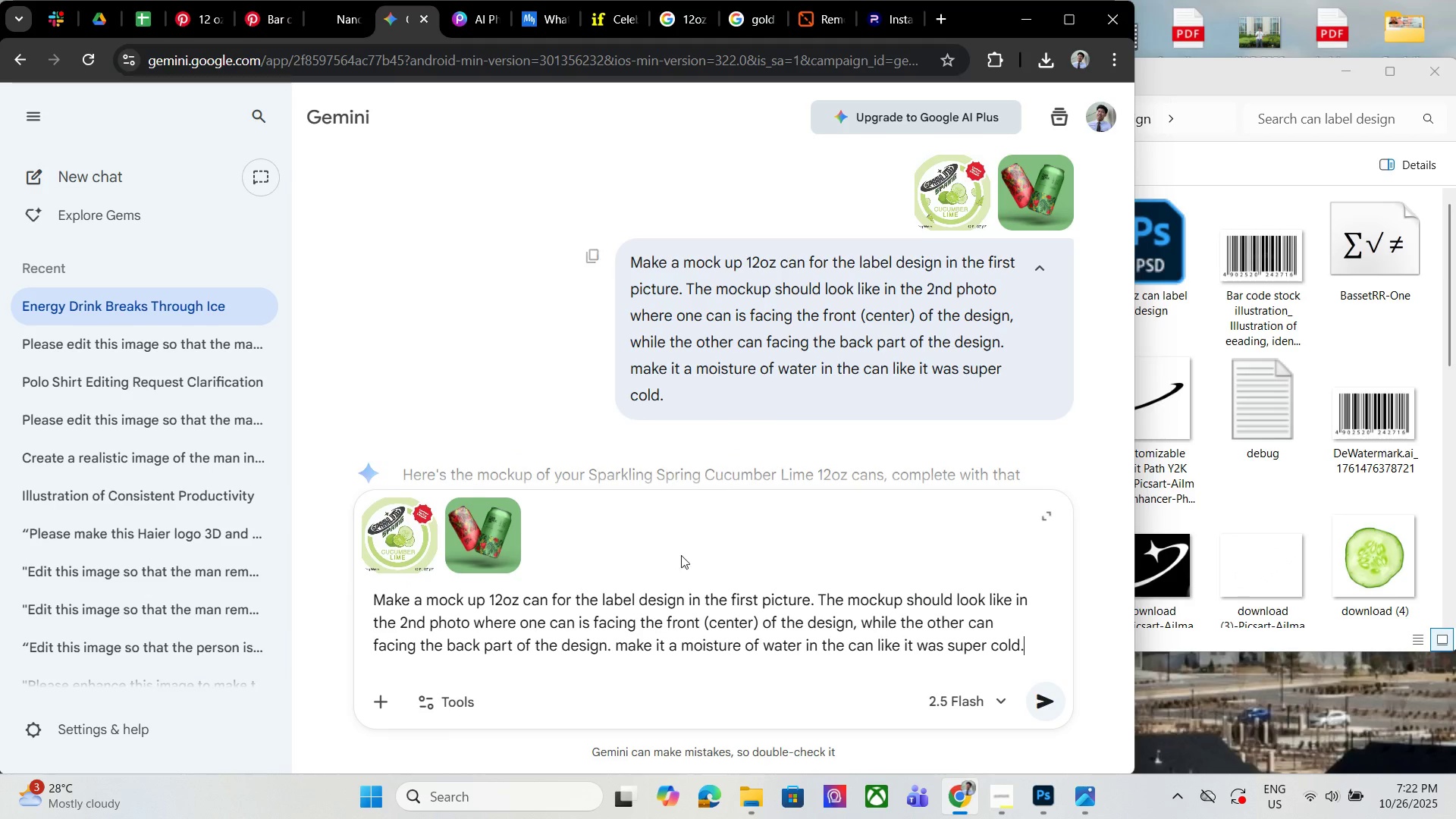 
scroll: coordinate [746, 336], scroll_direction: down, amount: 8.0
 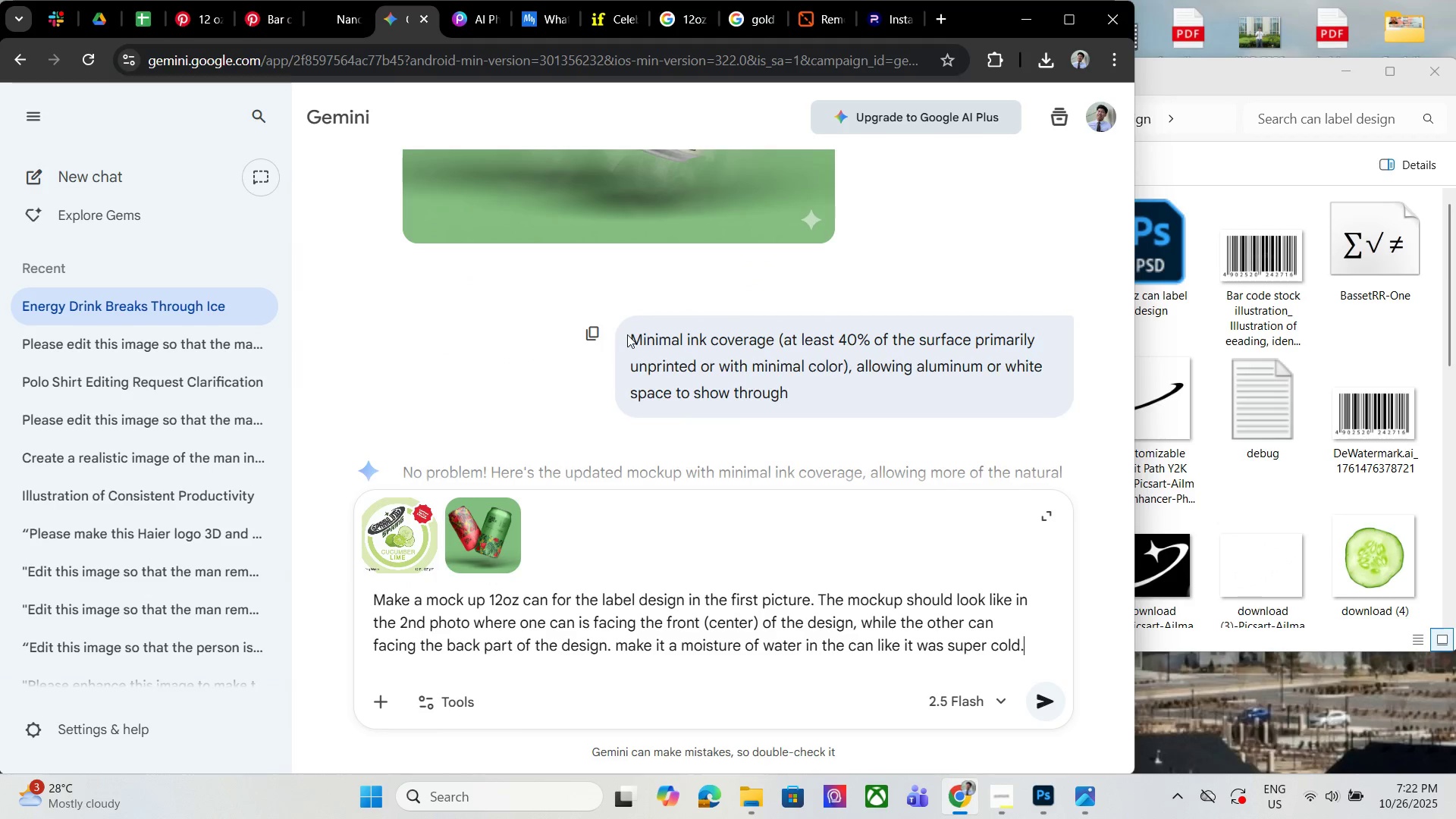 
left_click_drag(start_coordinate=[627, 334], to_coordinate=[828, 400])
 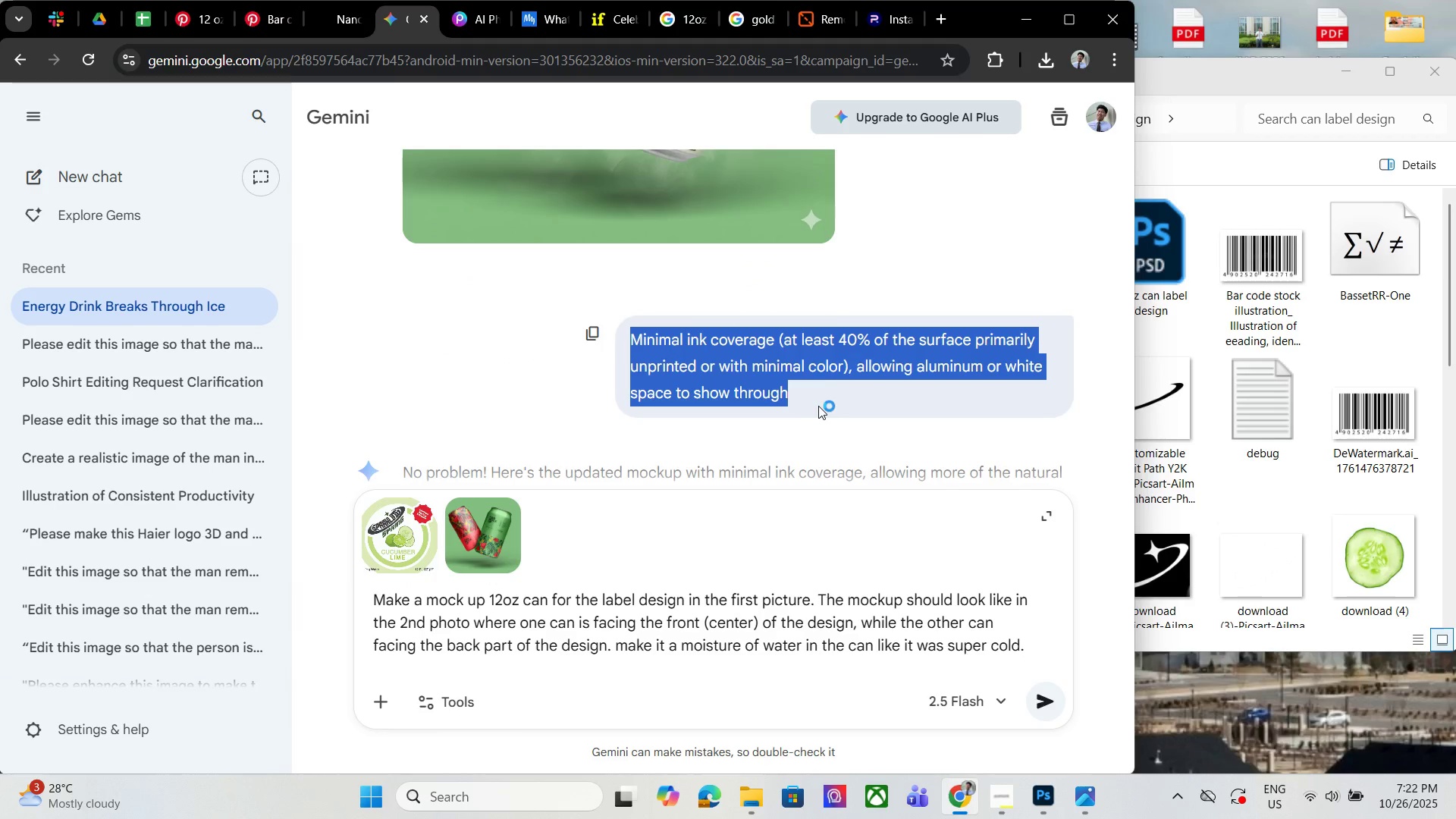 
key(Control+C)
 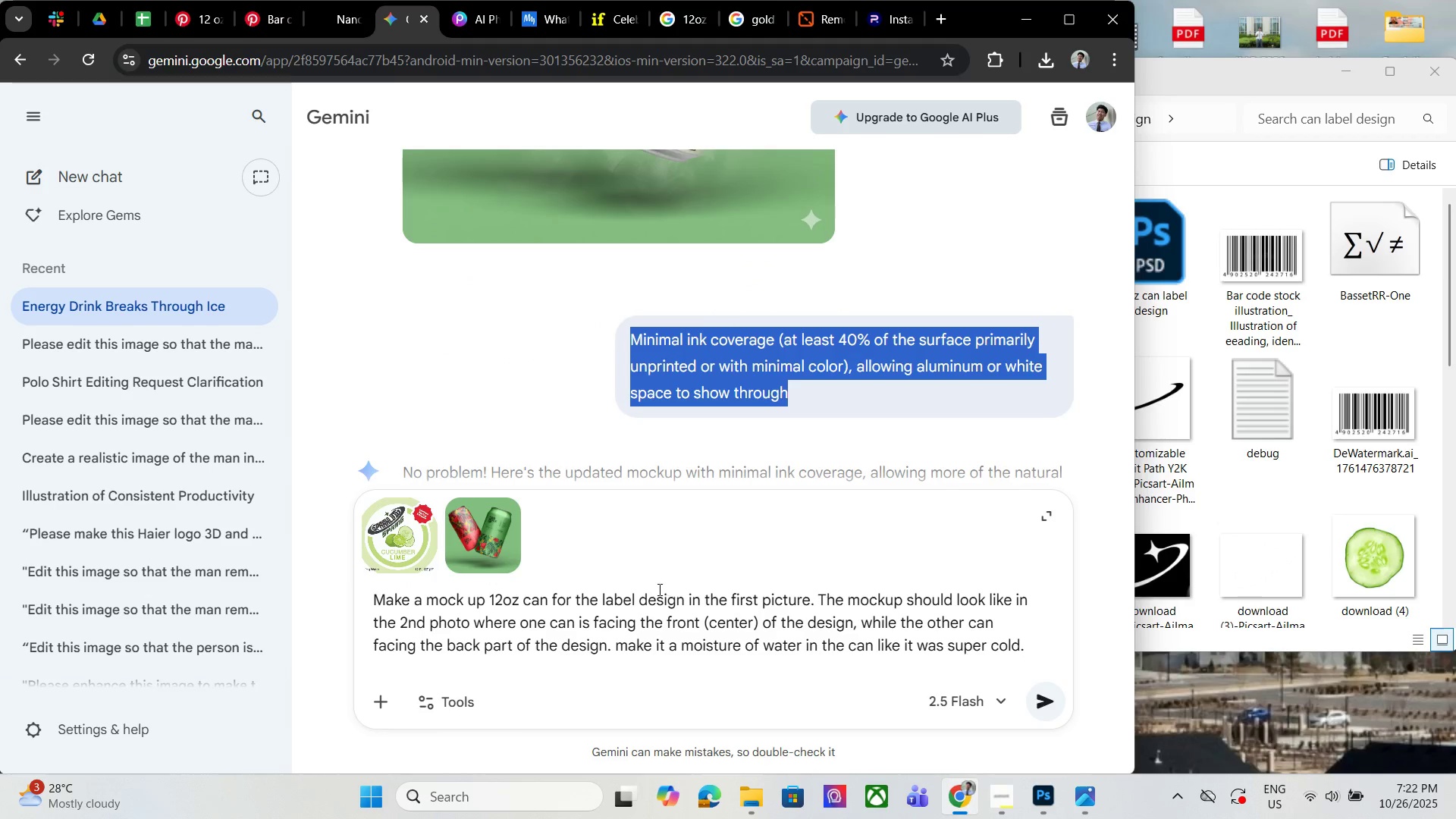 
scroll: coordinate [648, 599], scroll_direction: down, amount: 4.0
 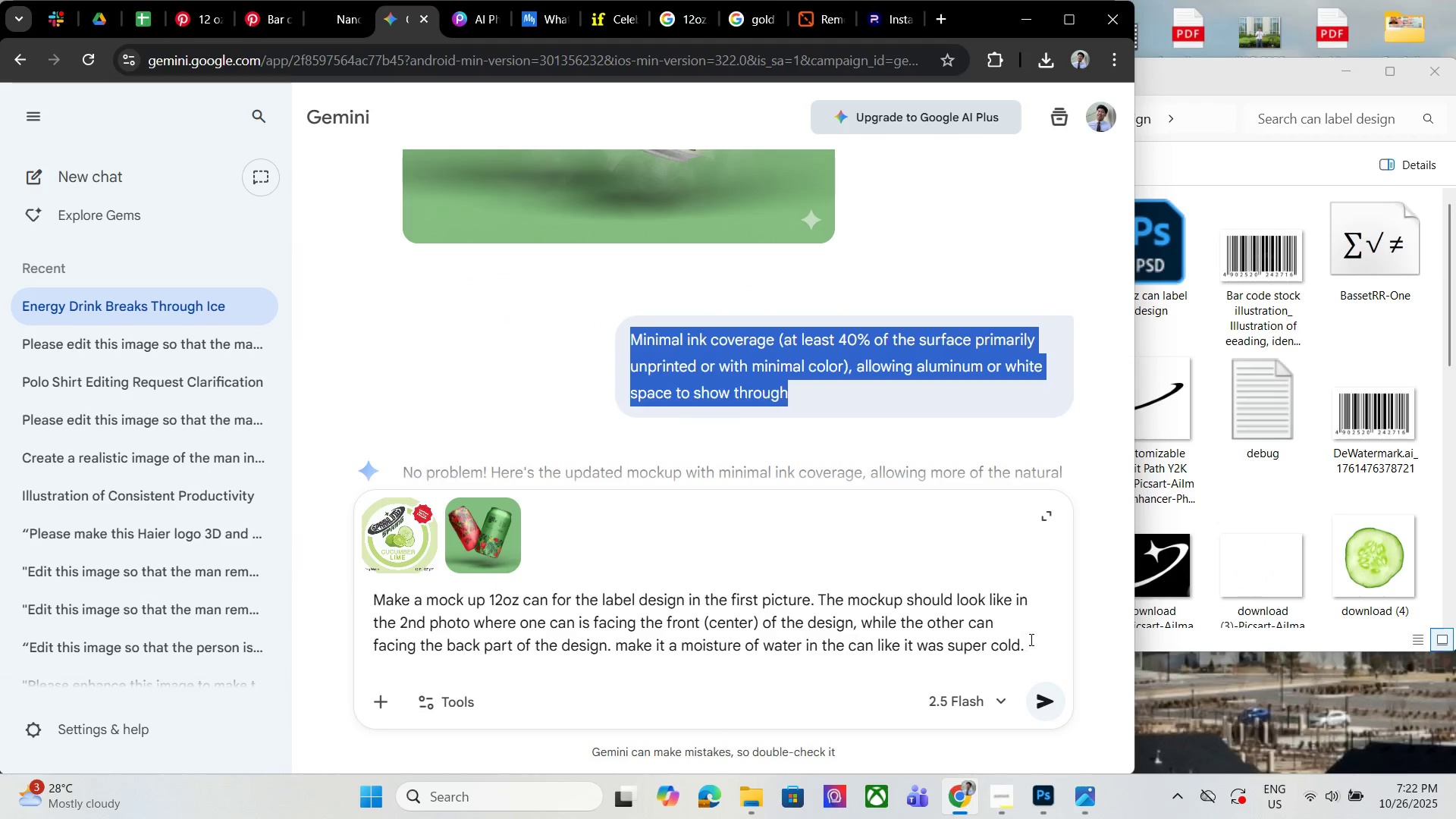 
left_click([1034, 641])
 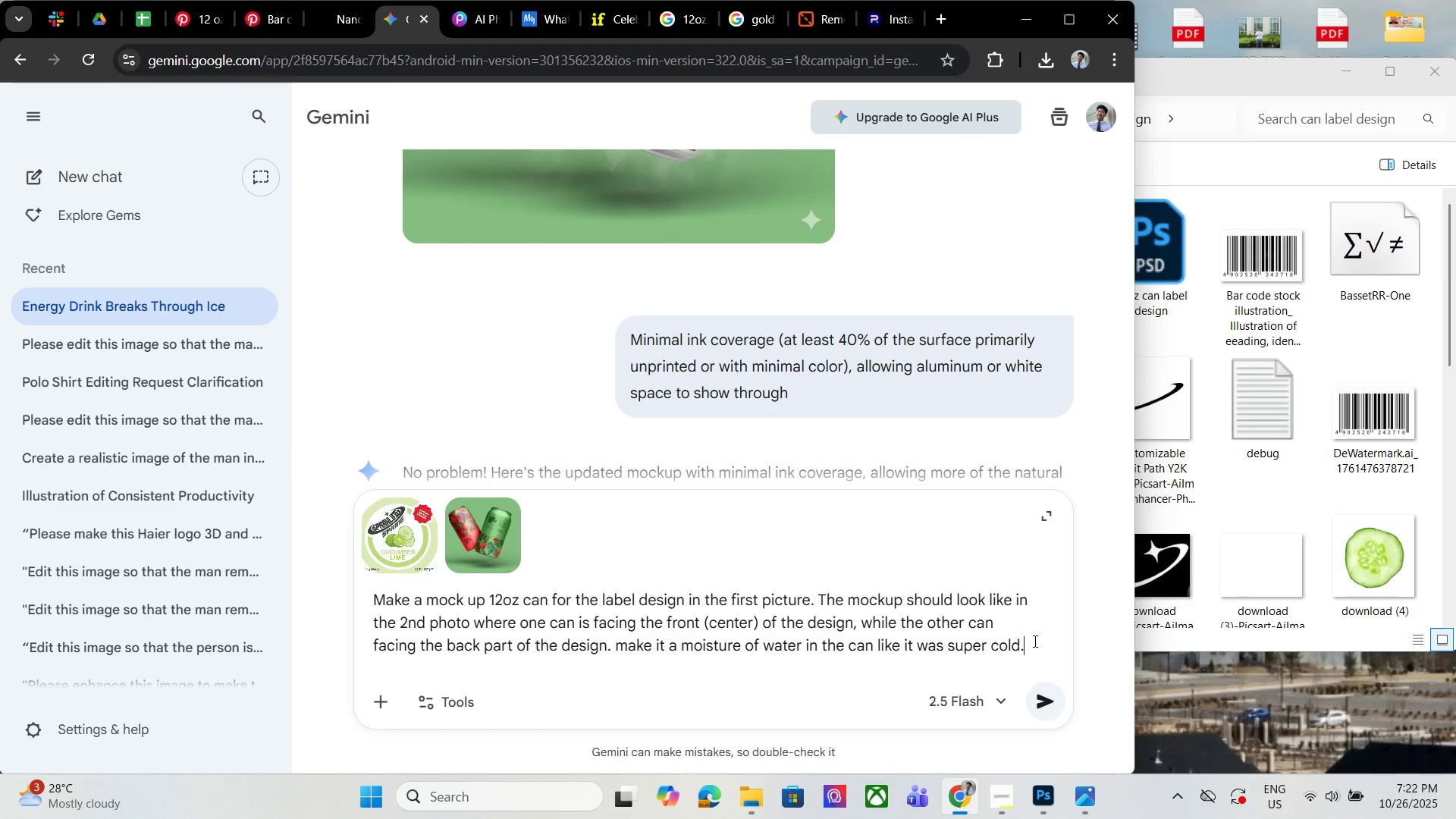 
key(Shift+Enter)
 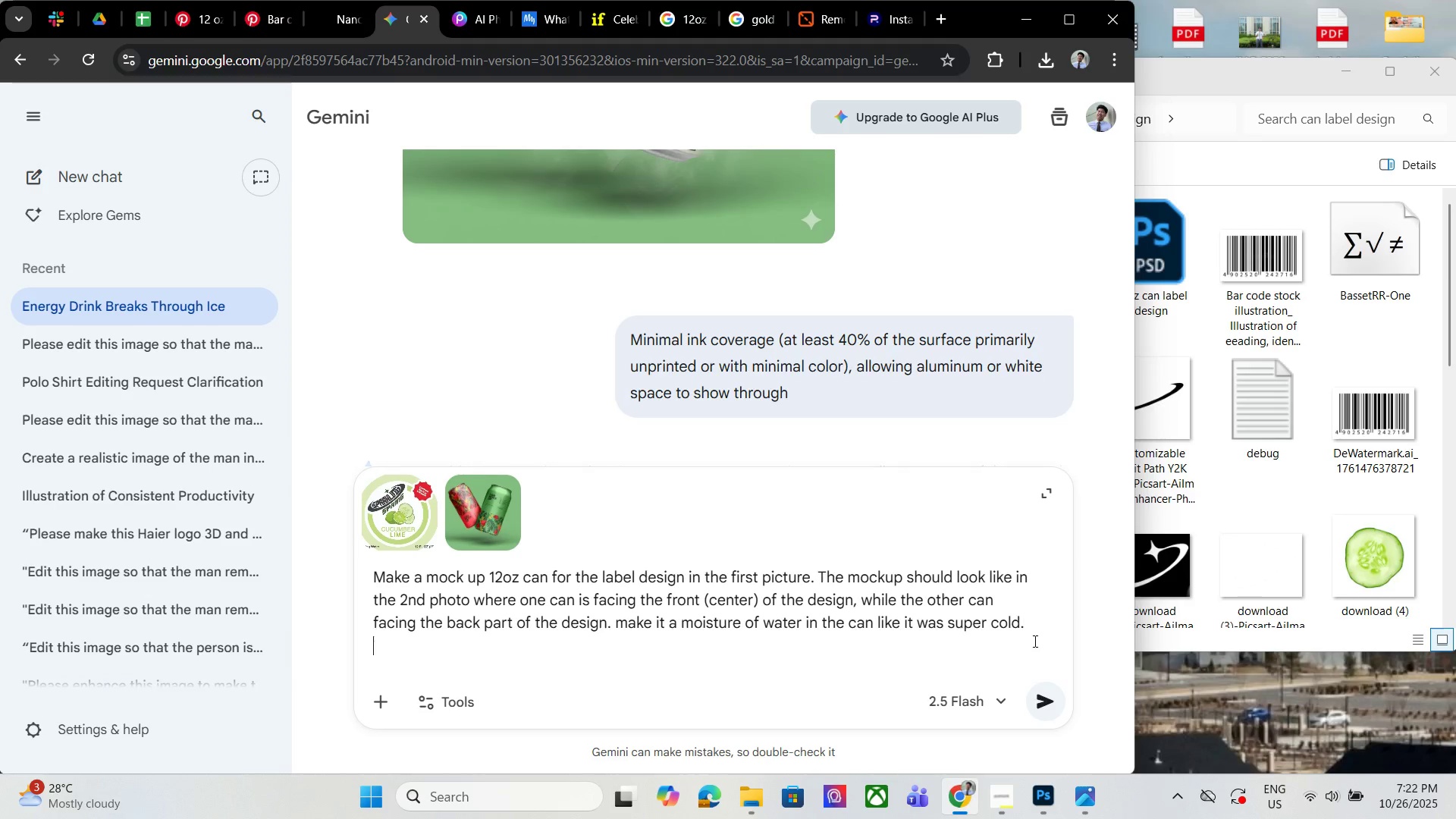 
key(Shift+Enter)
 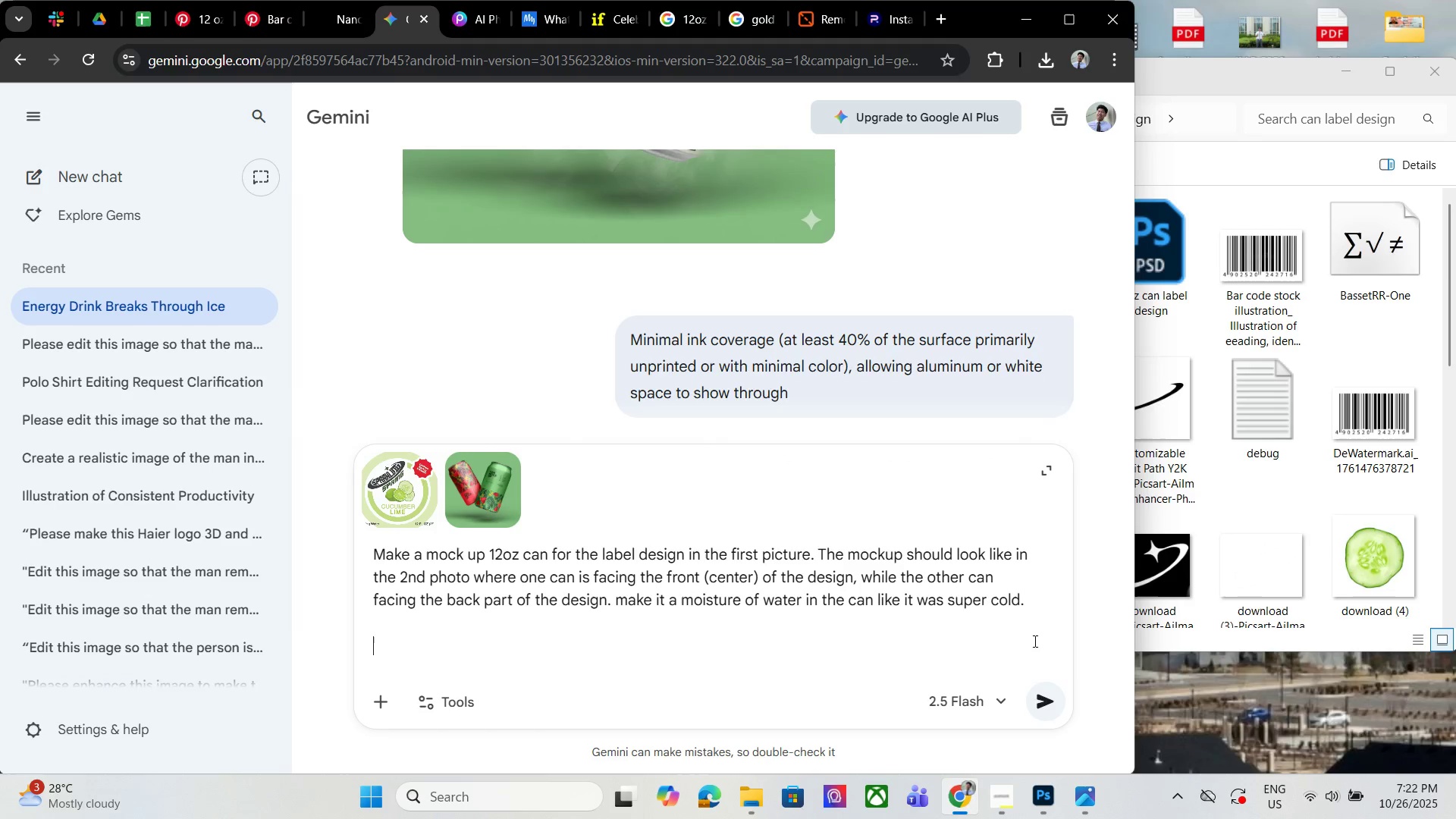 
key(Control+V)
 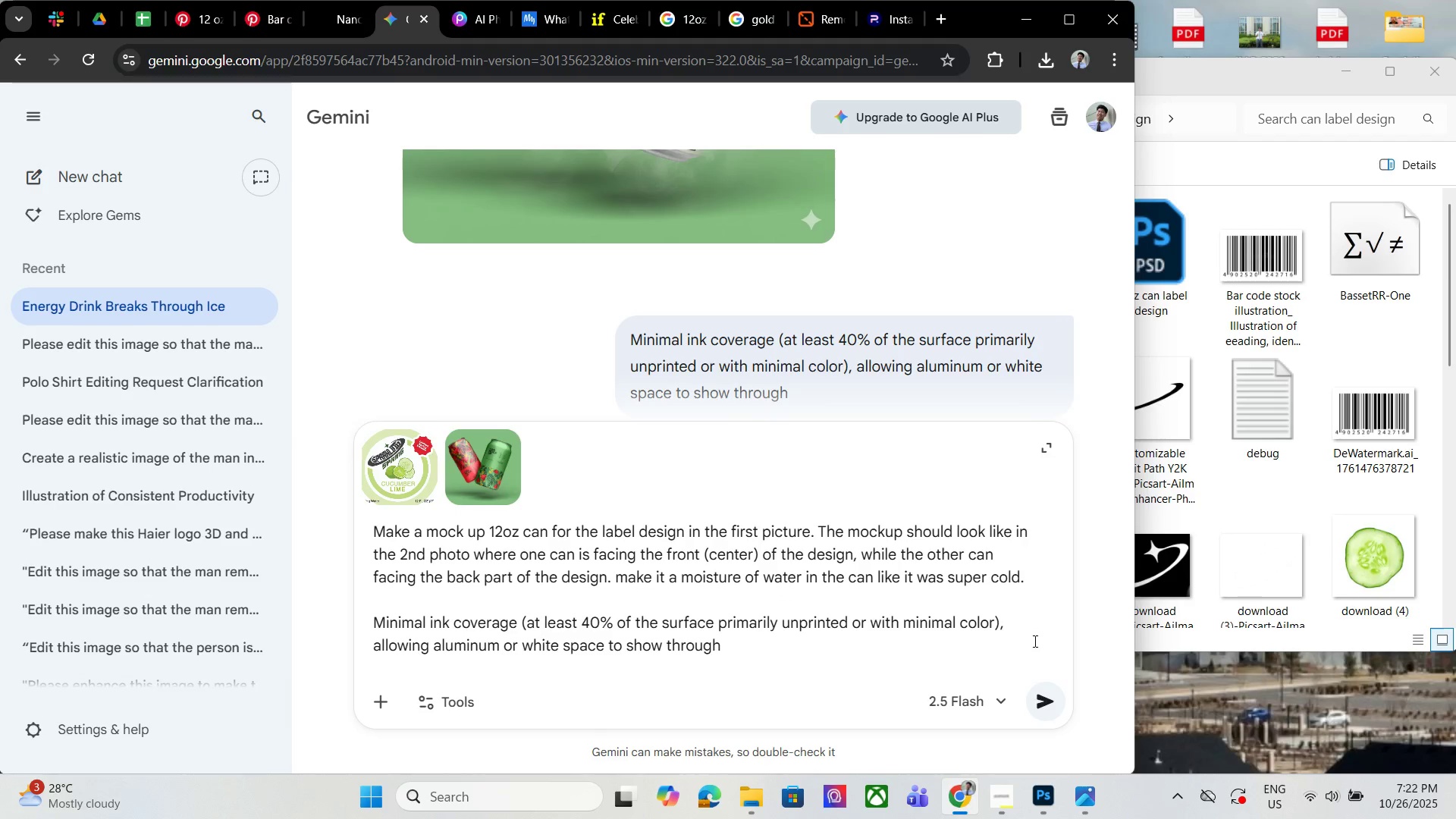 
key(Enter)
 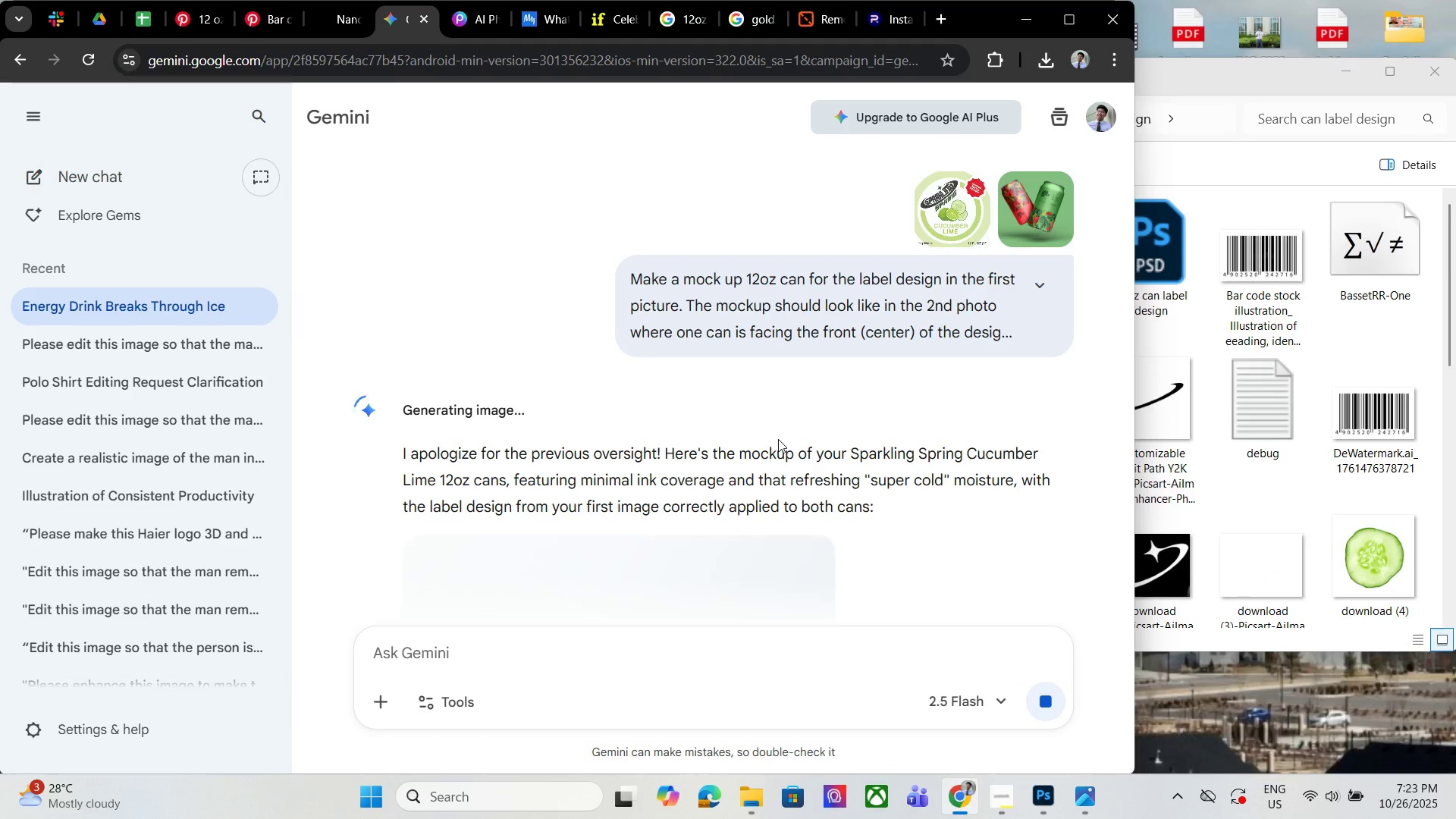 
wait(55.4)
 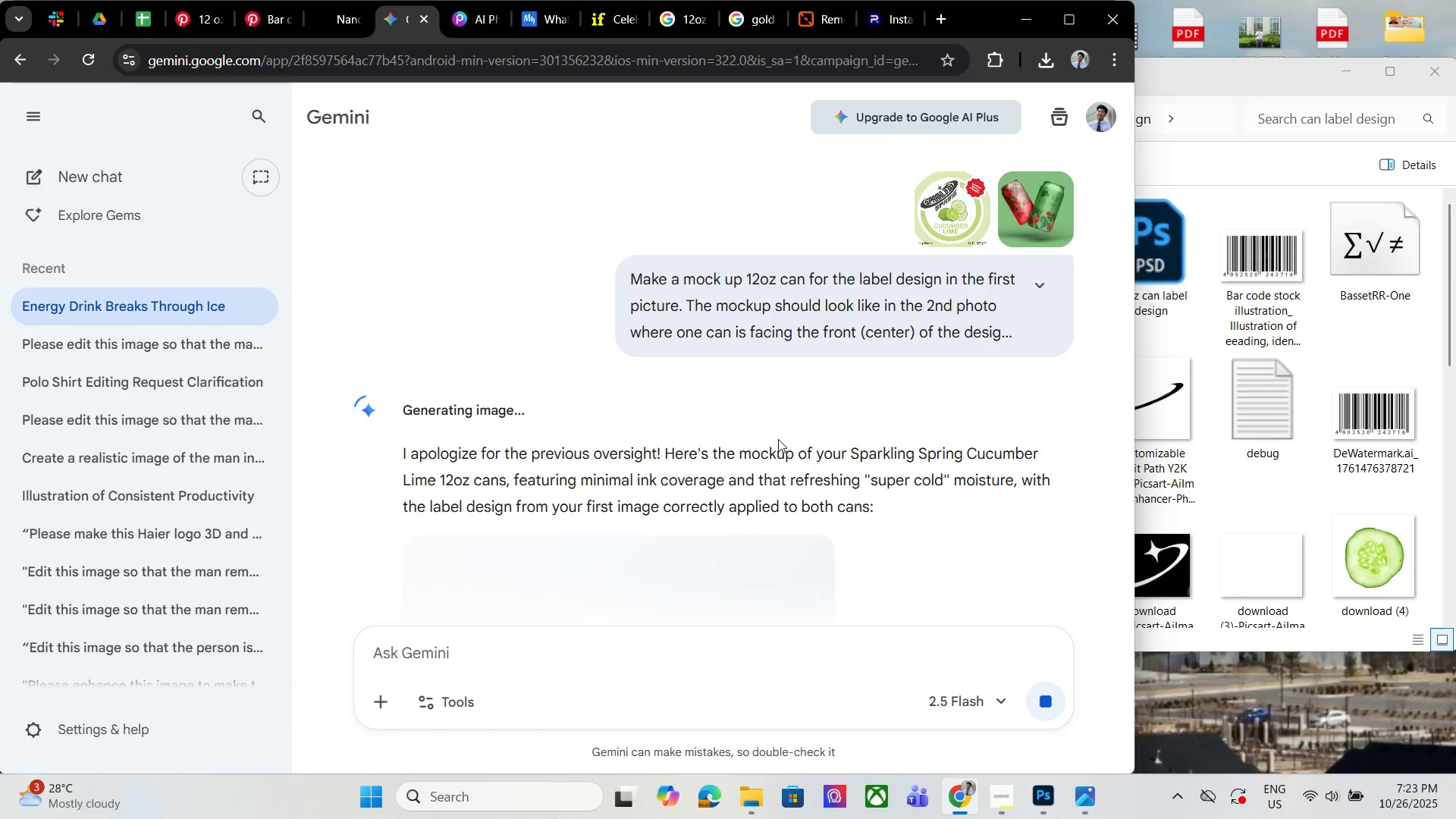 
scroll: coordinate [838, 390], scroll_direction: down, amount: 3.0
 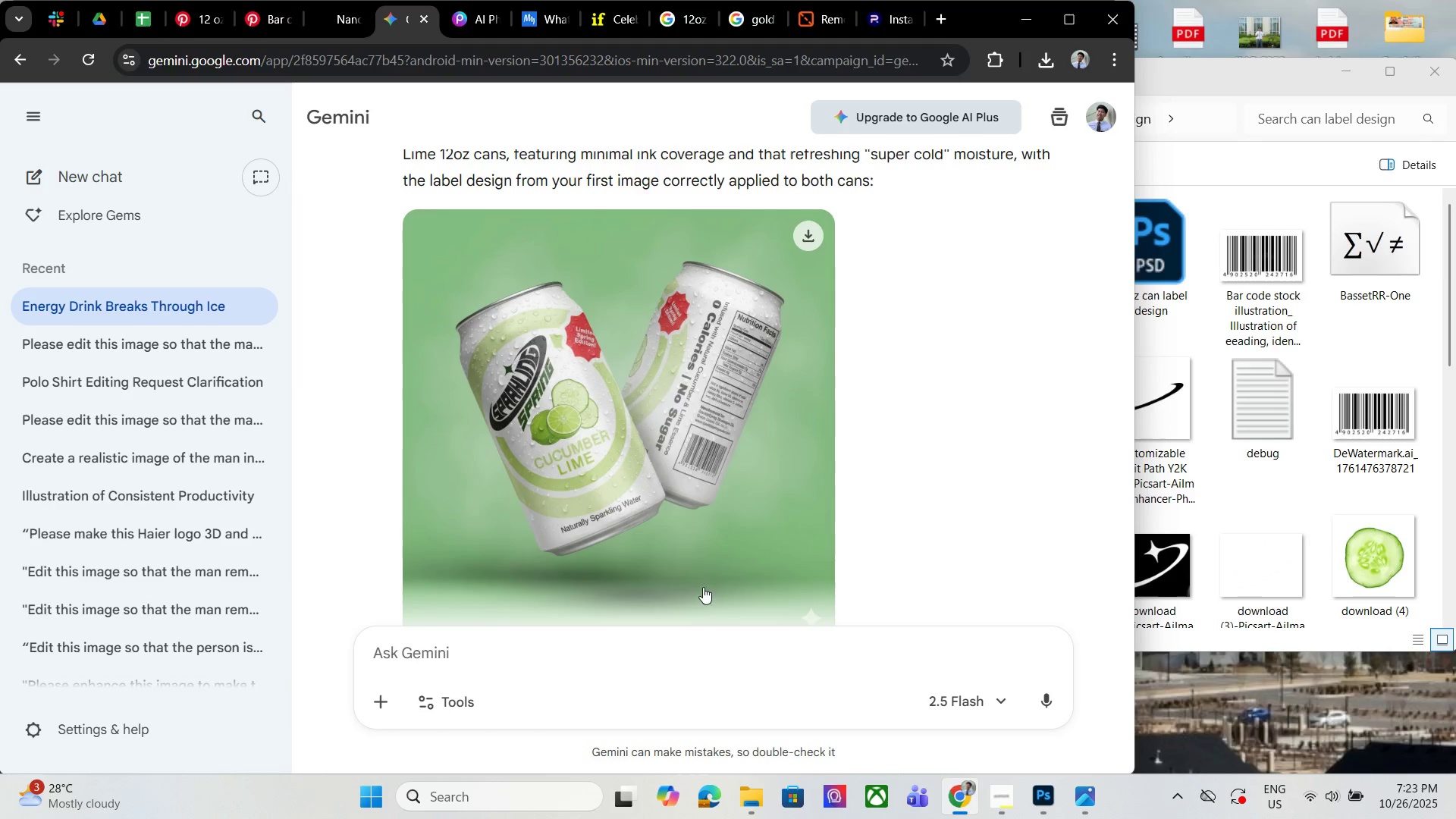 
wait(11.99)
 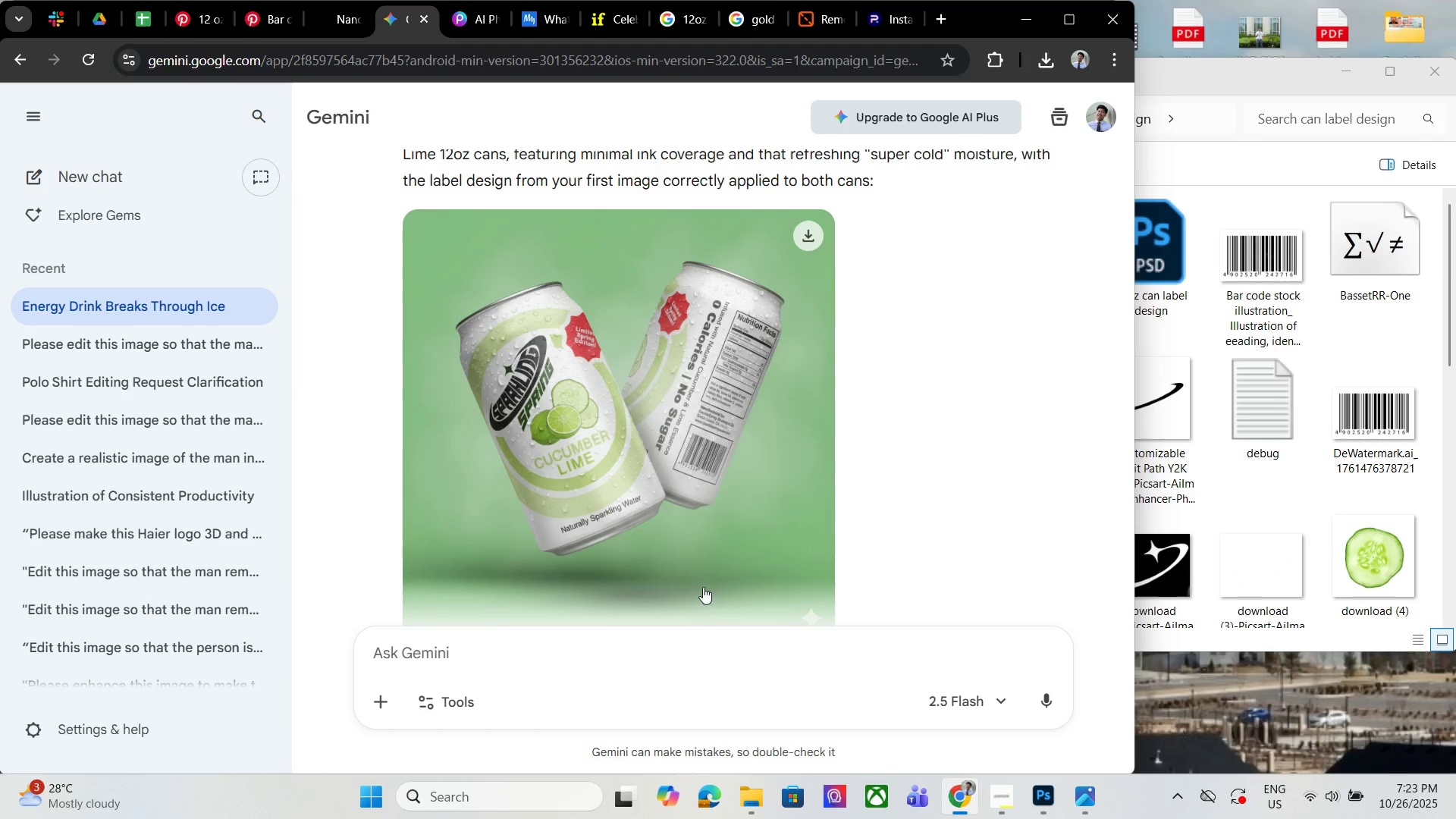 
scroll: coordinate [884, 503], scroll_direction: down, amount: 1.0
 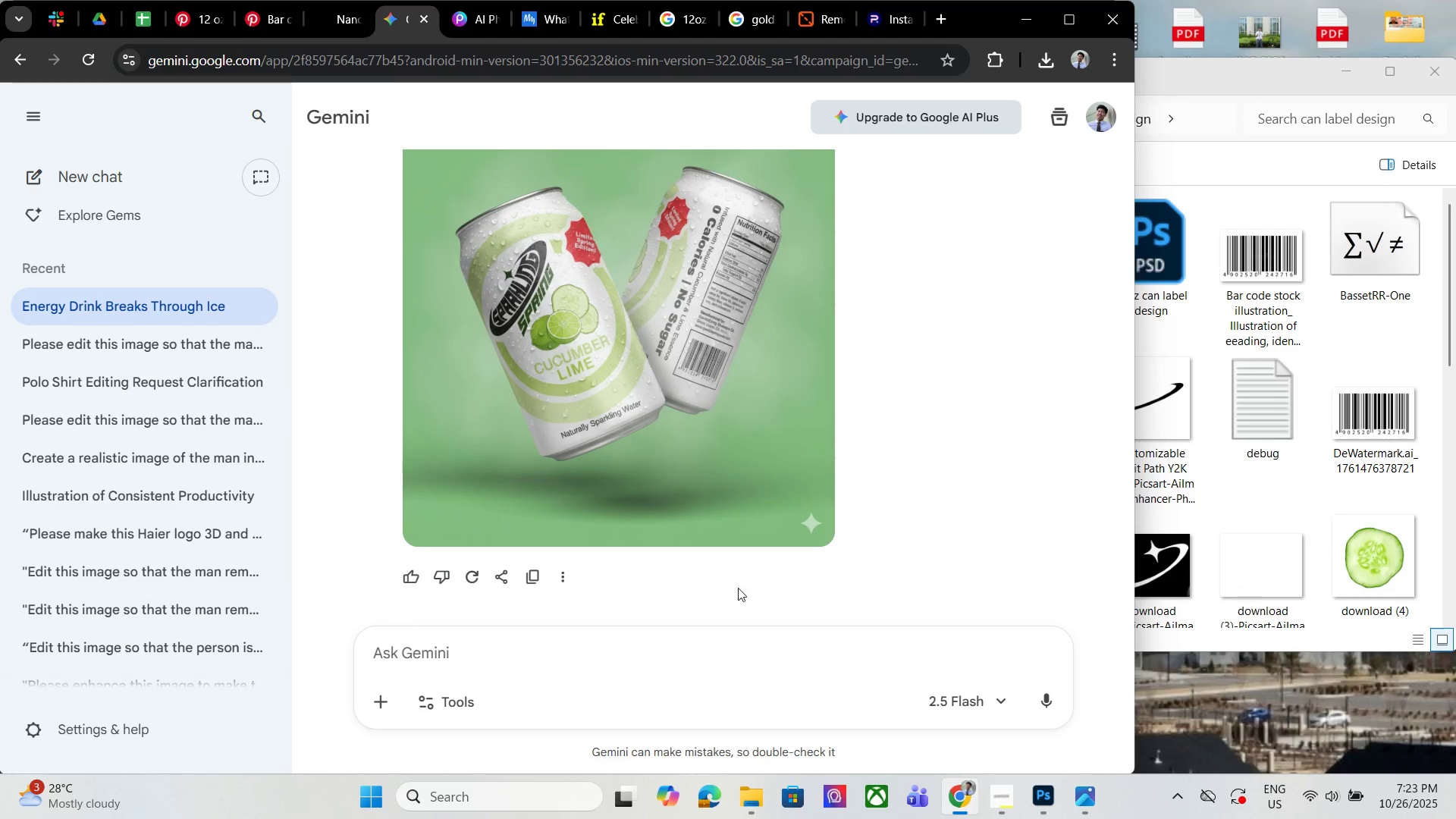 
scroll: coordinate [804, 503], scroll_direction: up, amount: 1.0
 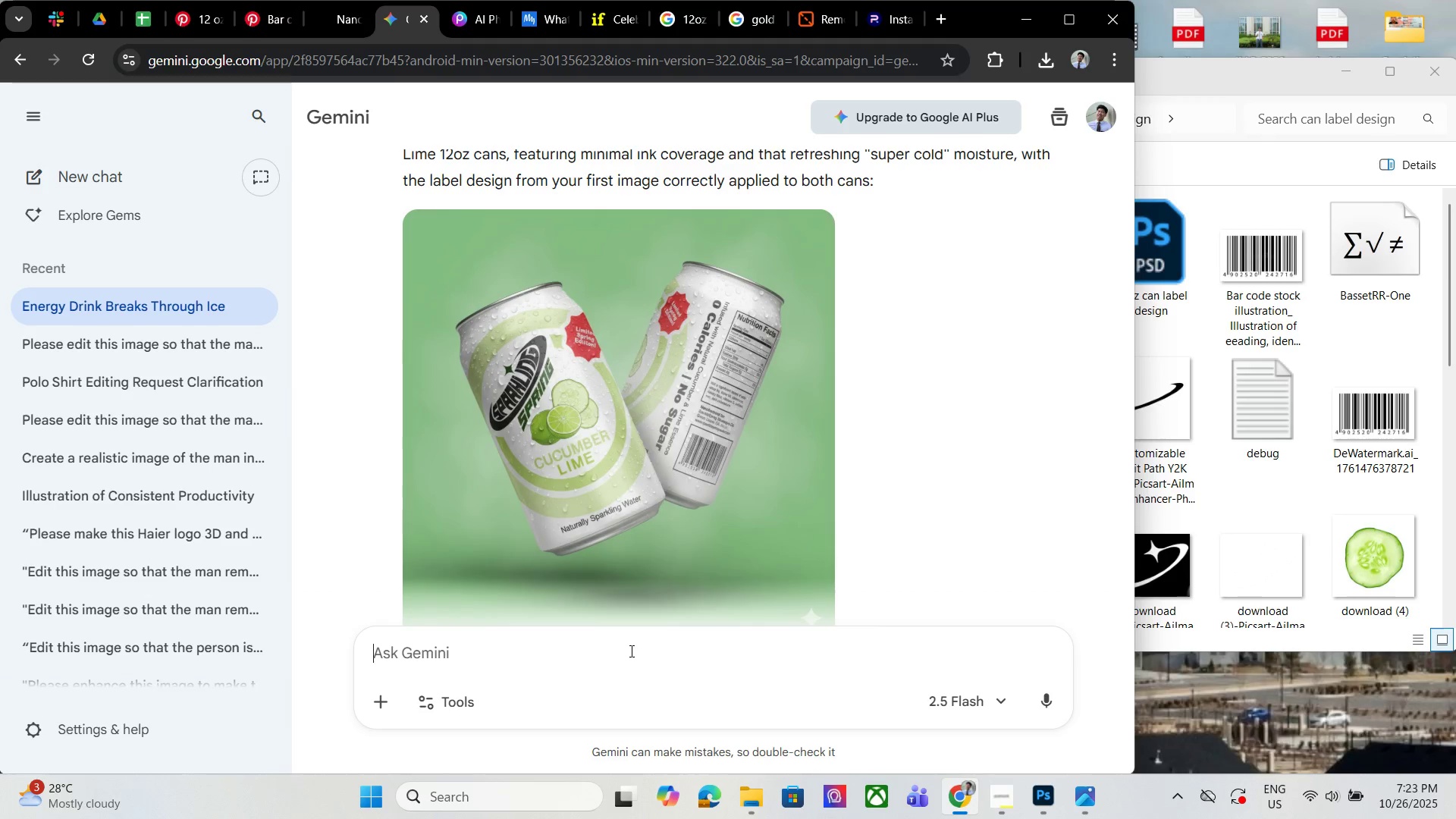 
left_click([630, 651])
 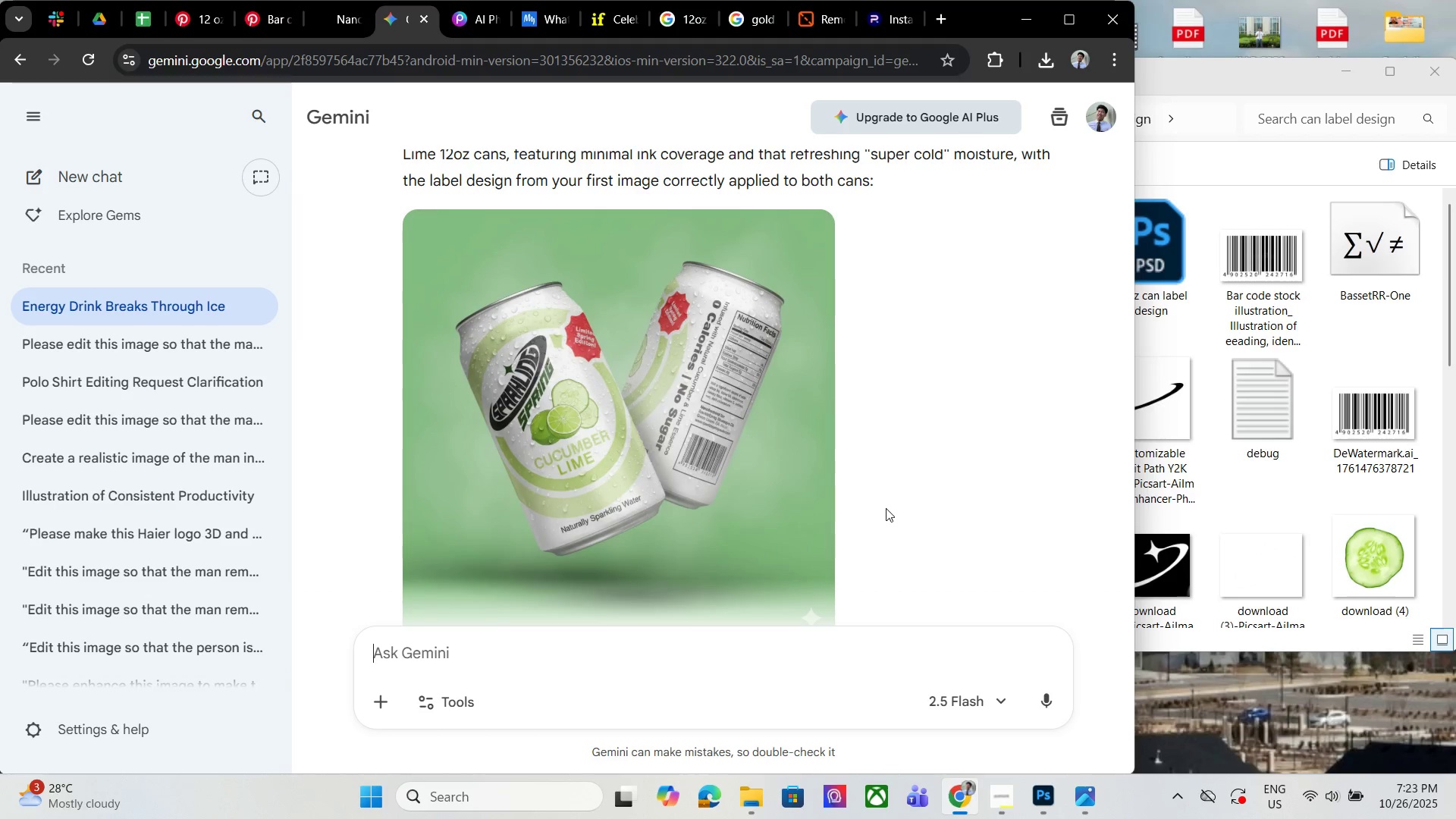 
scroll: coordinate [993, 510], scroll_direction: up, amount: 6.0
 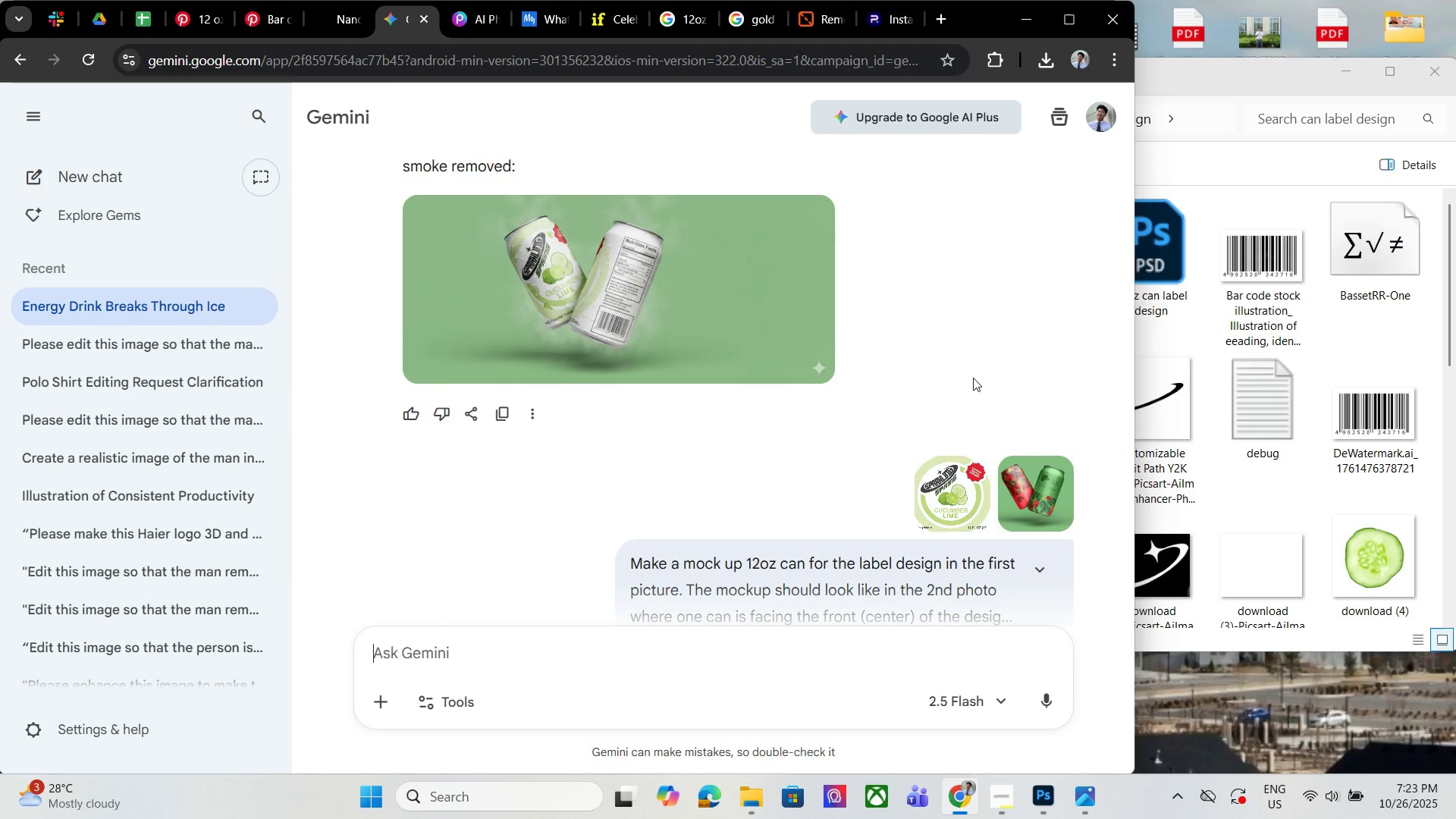 
scroll: coordinate [915, 452], scroll_direction: down, amount: 8.0
 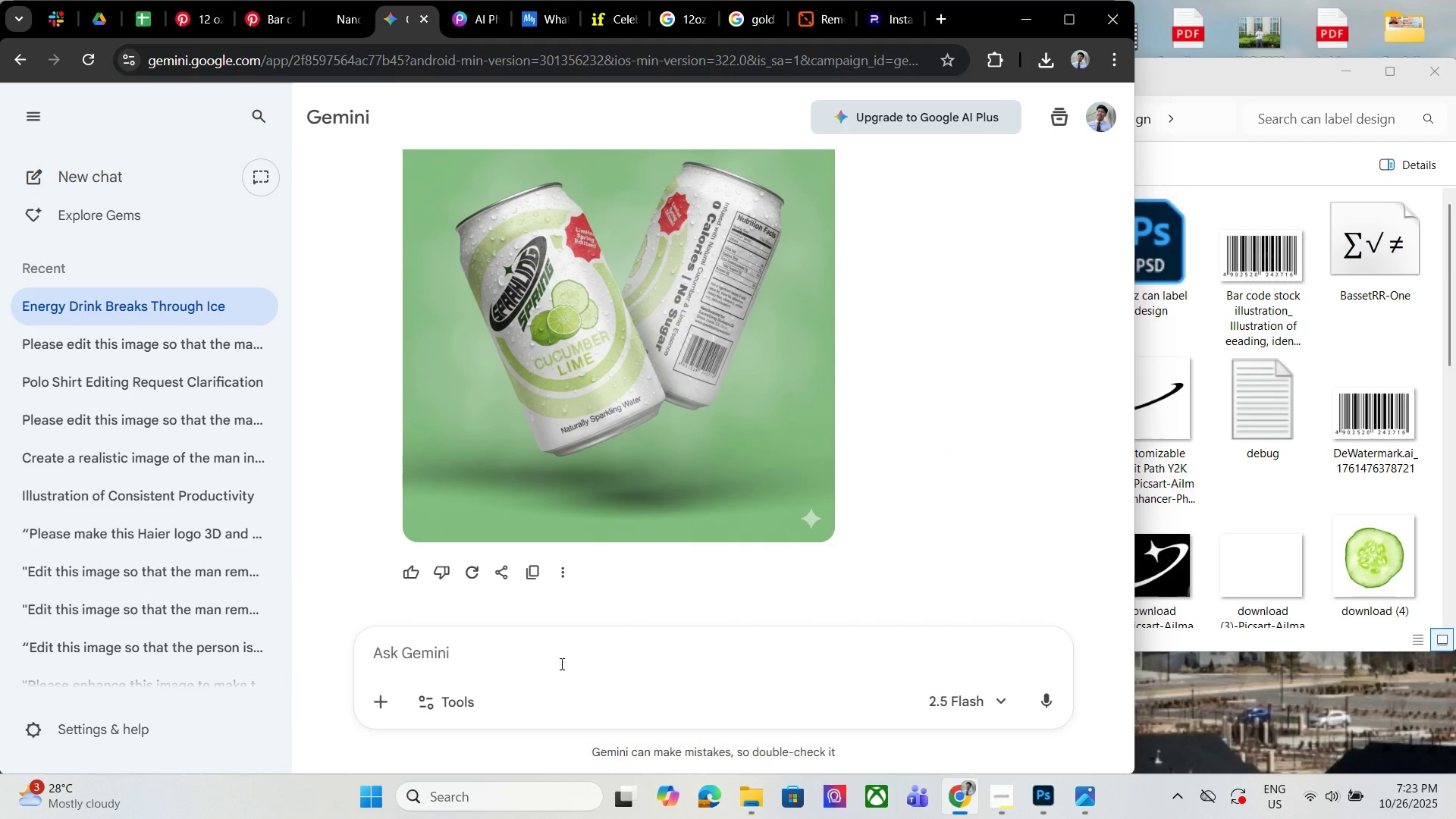 
type(Don't change the design [)
key(Backspace)
type(please)
 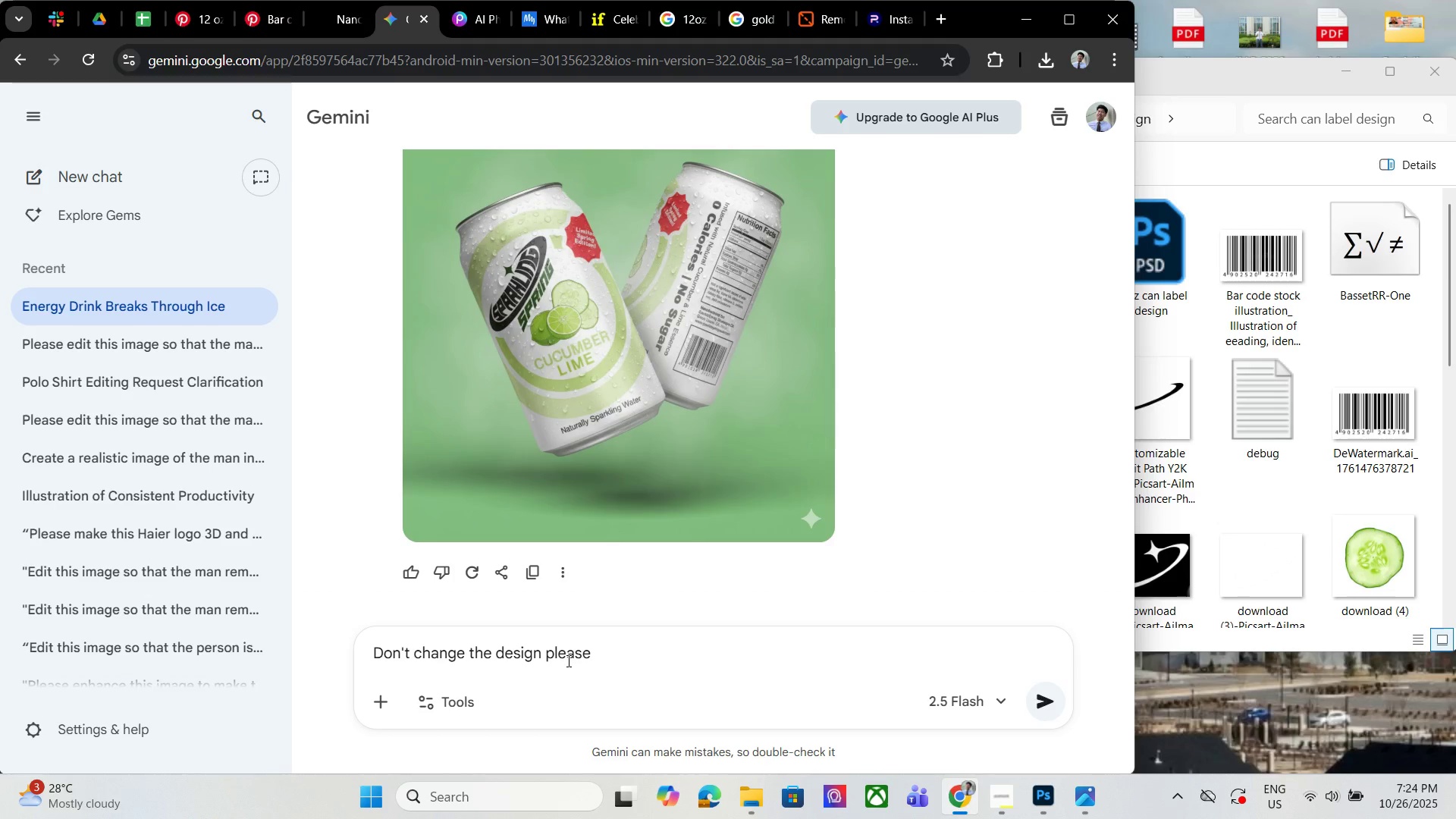 
key(Enter)
 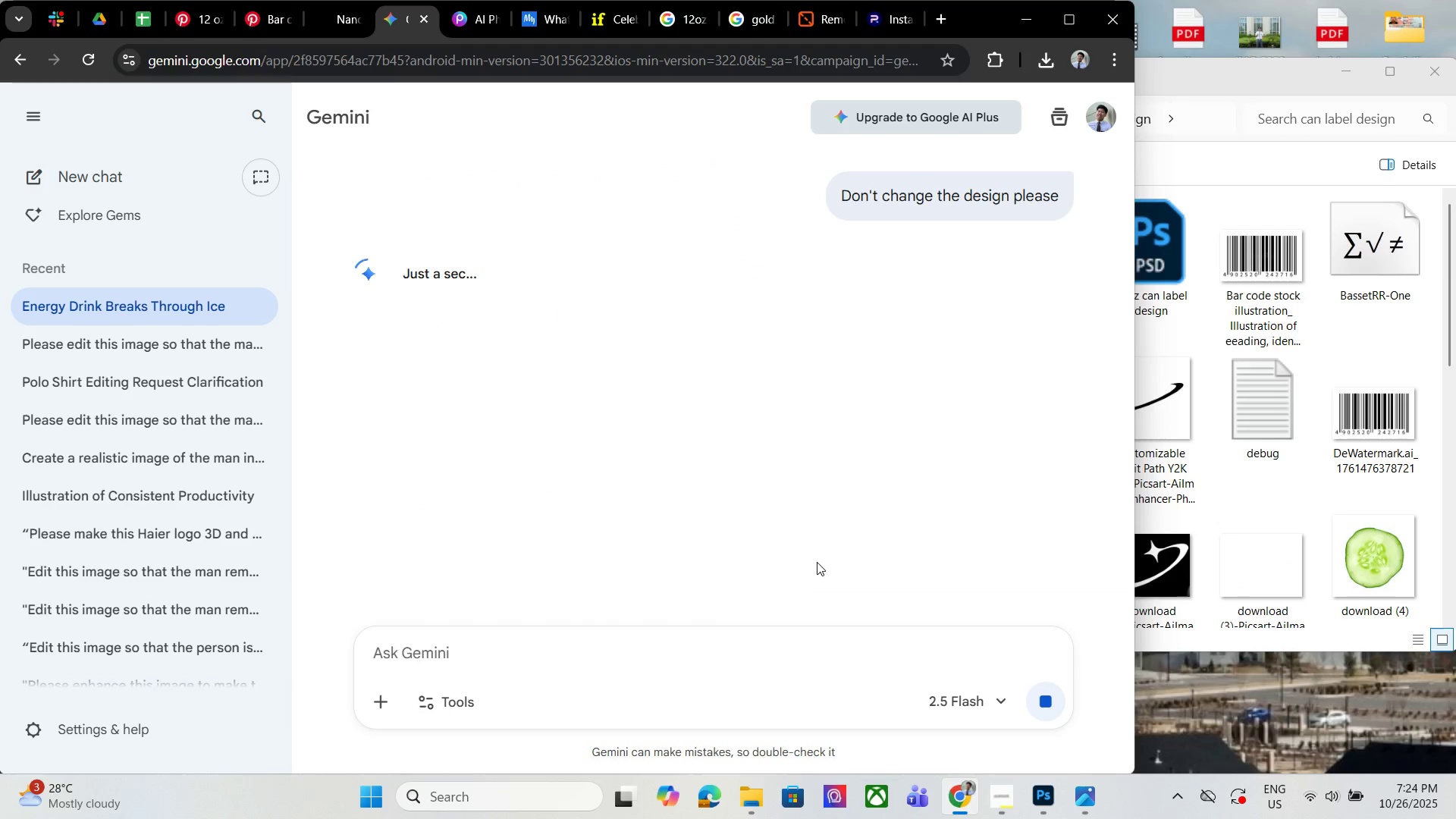 
scroll: coordinate [849, 387], scroll_direction: up, amount: 5.0
 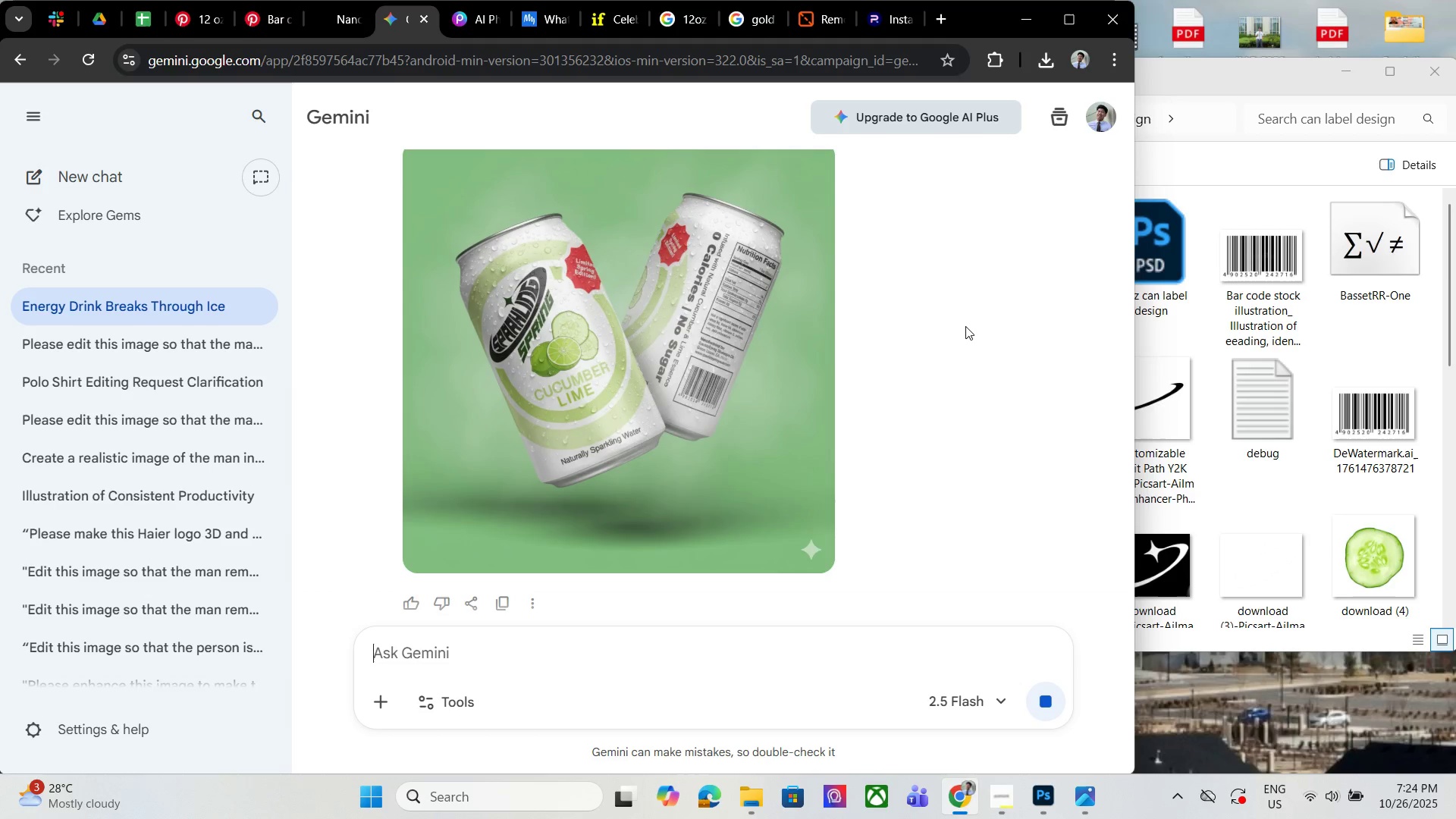 
wait(6.12)
 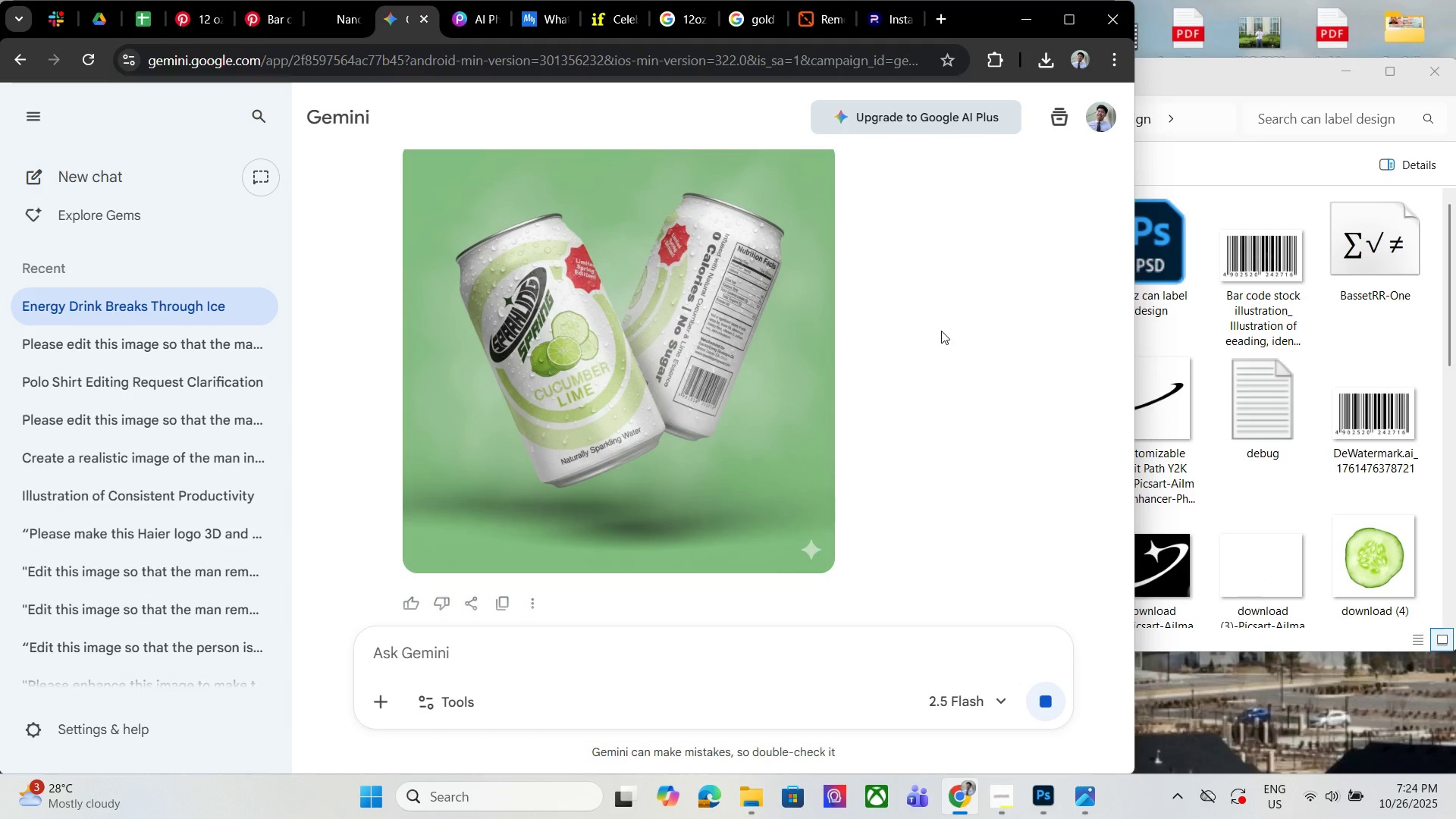 
scroll: coordinate [981, 323], scroll_direction: down, amount: 4.0
 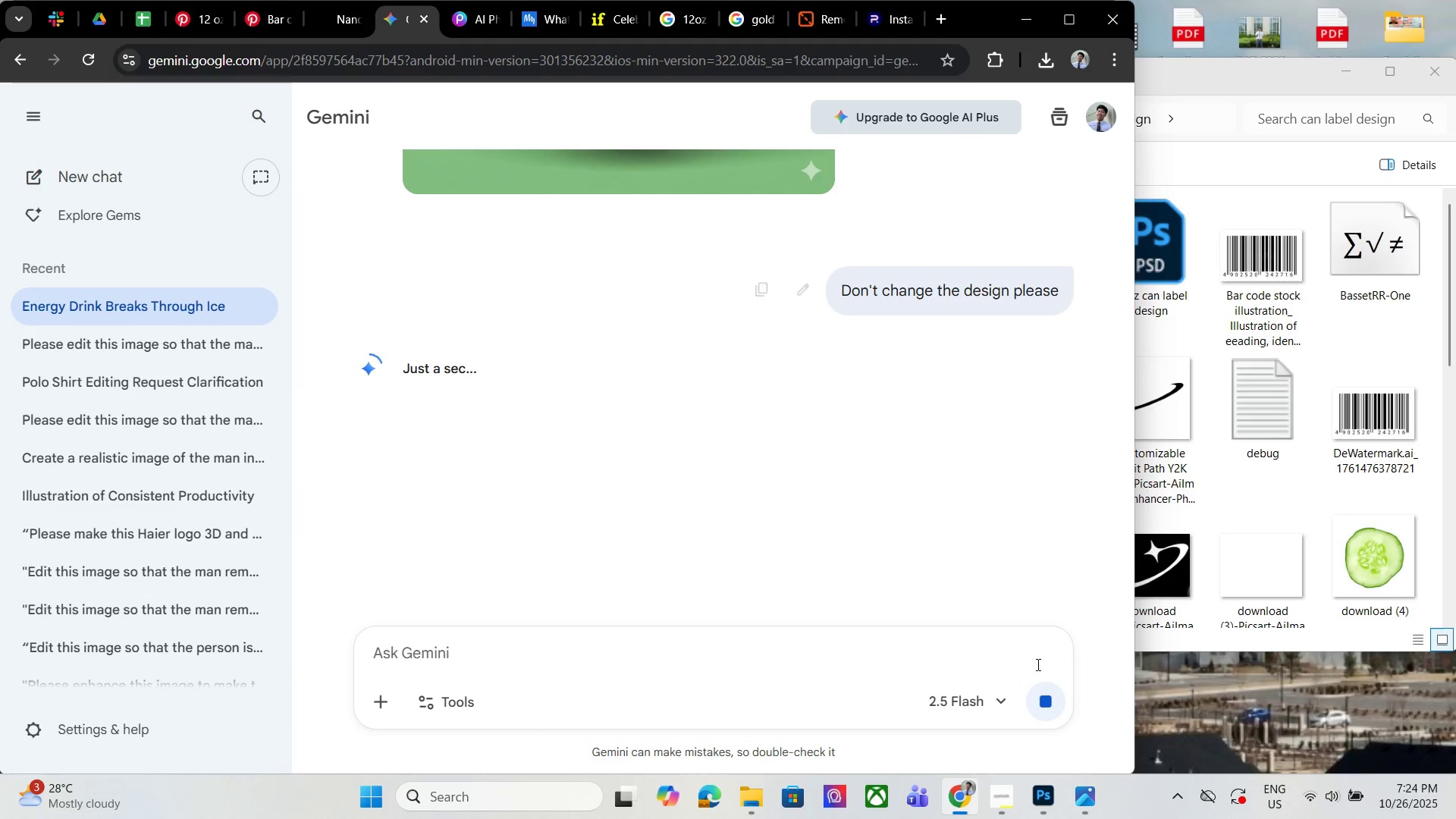 
left_click([1039, 697])
 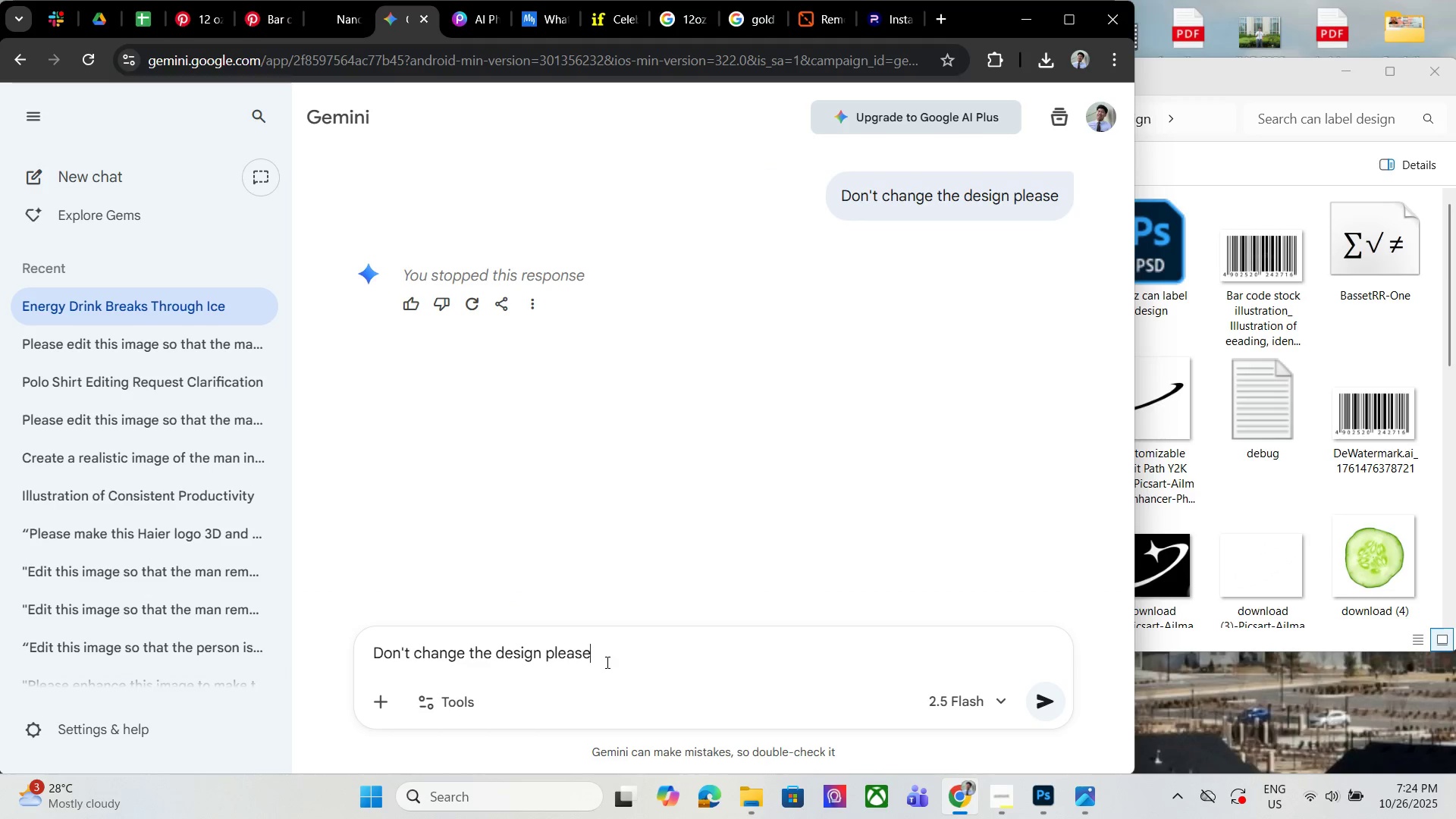 
left_click([607, 656])
 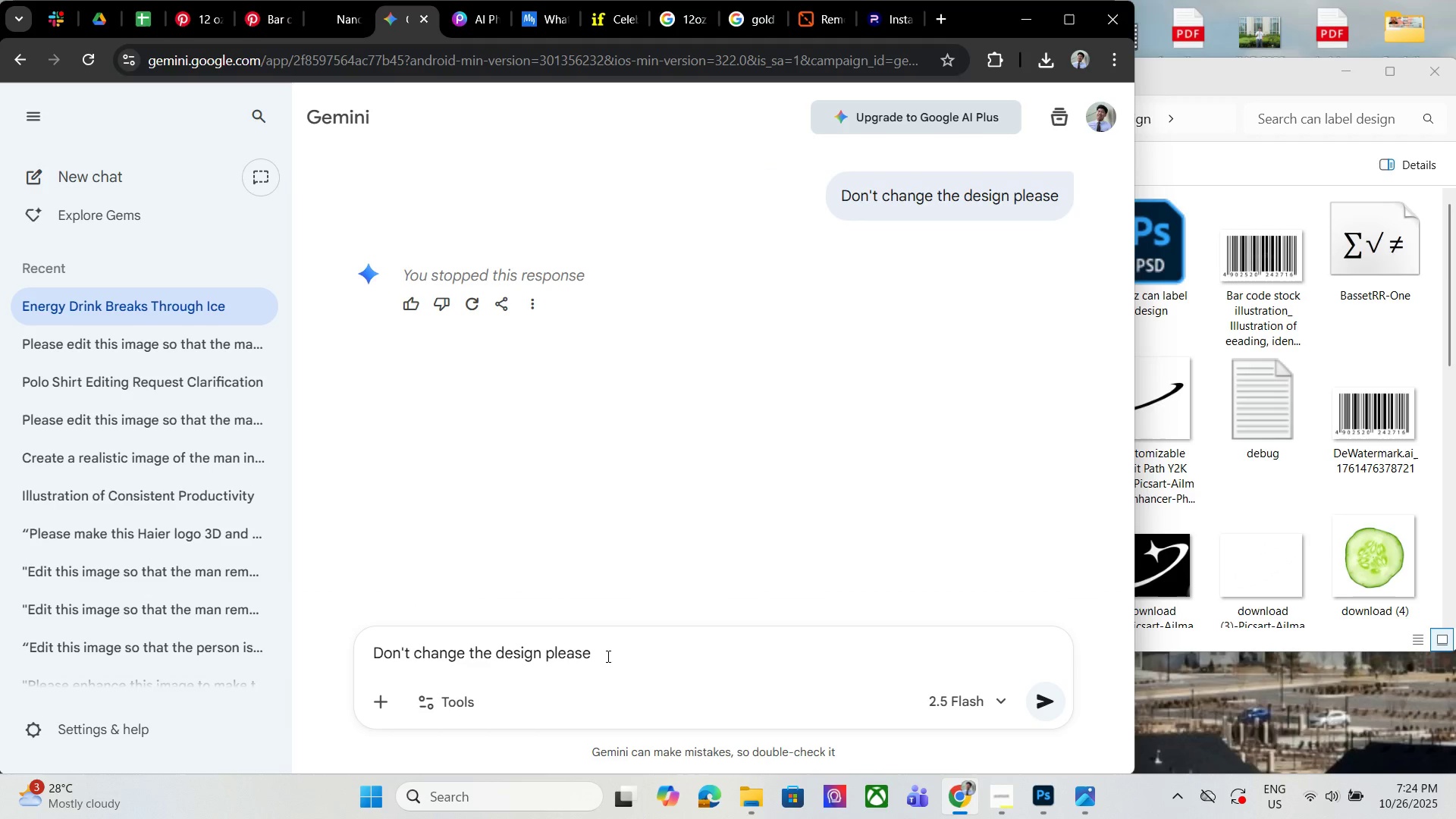 
type(UI)
key(Backspace)
key(Backspace)
key(Backspace)
type(e)
key(Backspace)
key(Backspace)
key(Backspace)
type(label design  plese)
key(Backspace)
type(a)
key(Backspace)
key(Backspace)
type(ase)
 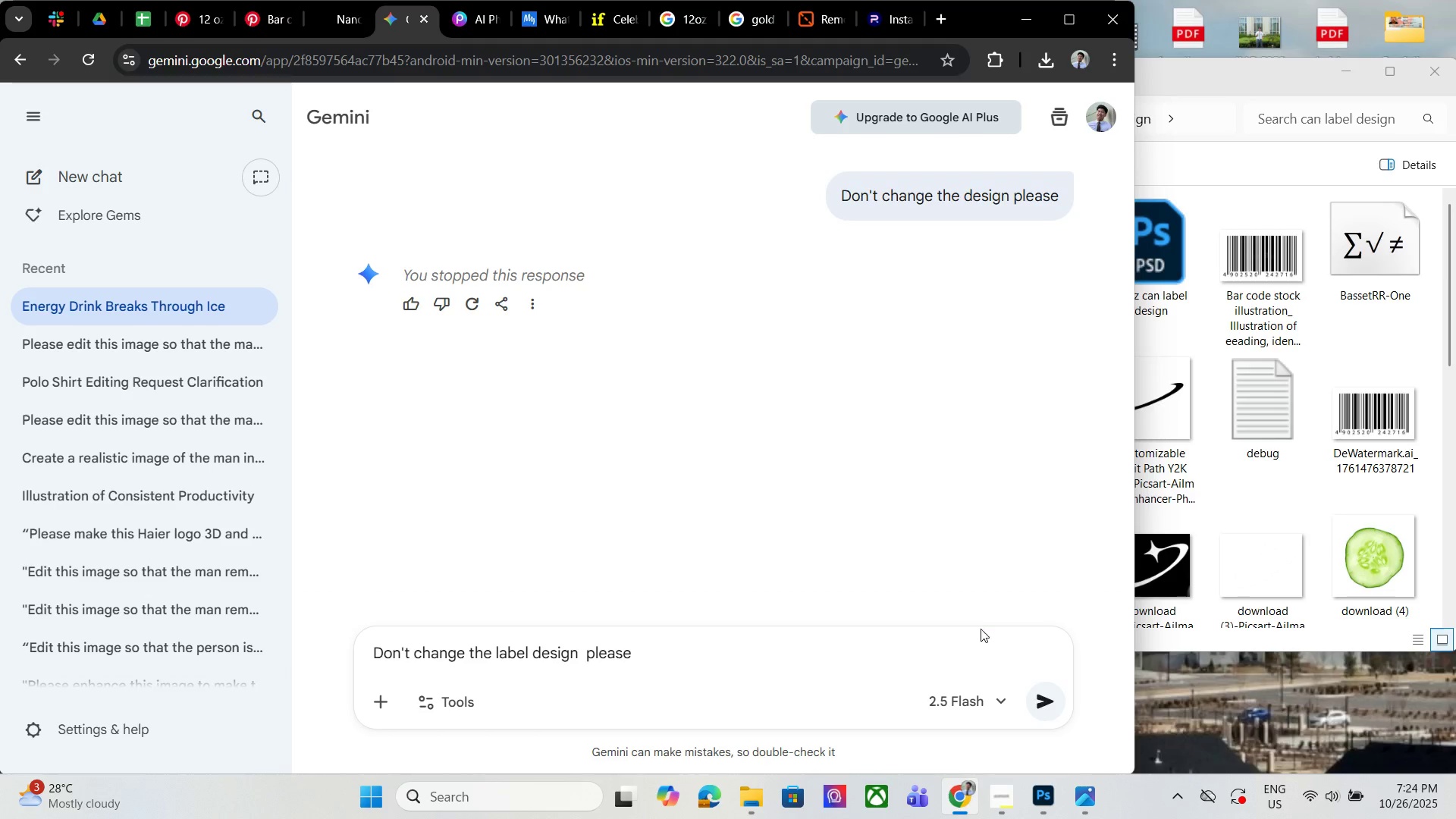 
left_click_drag(start_coordinate=[1040, 712], to_coordinate=[1040, 718])
 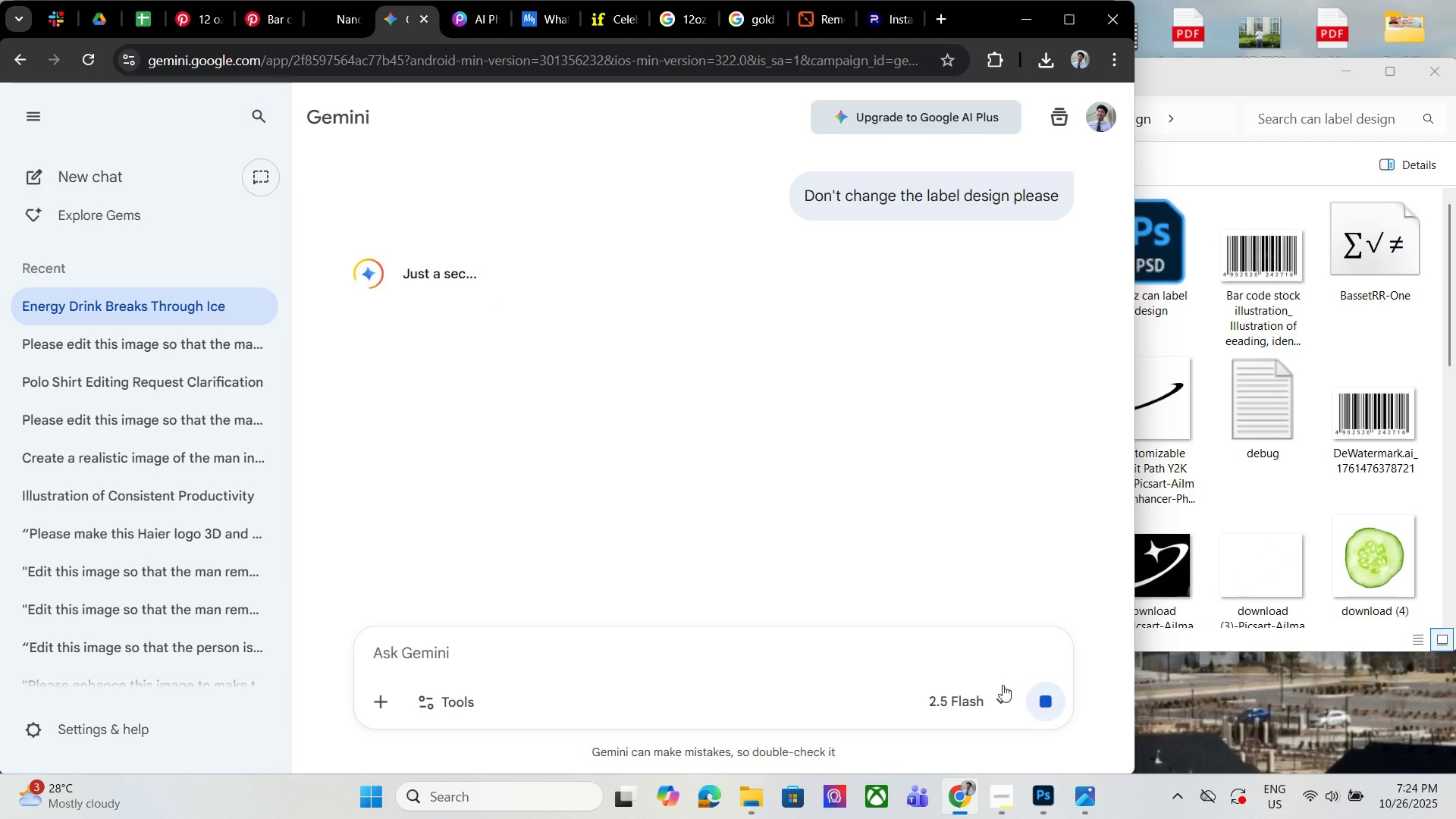 
scroll: coordinate [811, 322], scroll_direction: up, amount: 8.0
 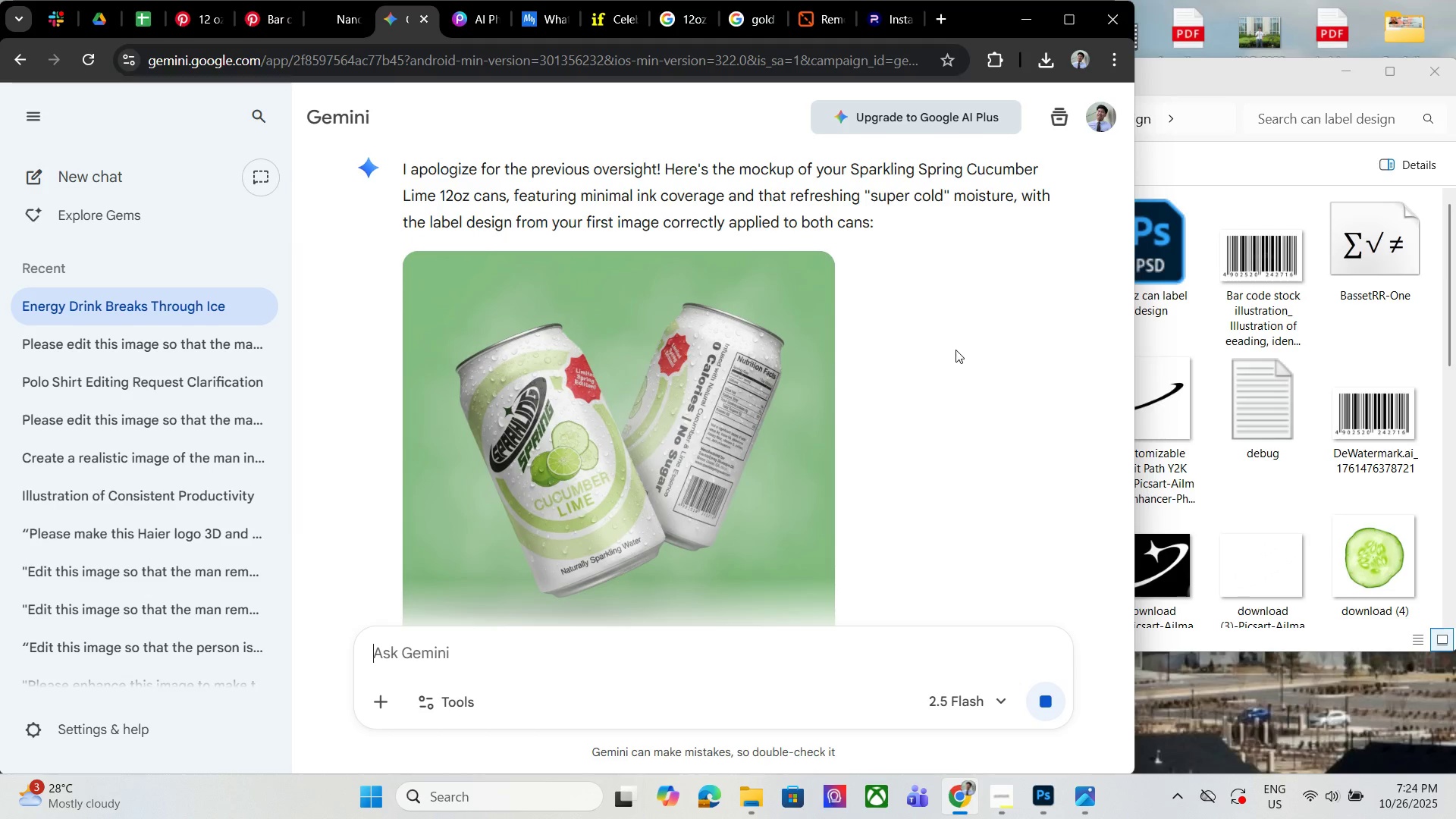 
scroll: coordinate [960, 352], scroll_direction: down, amount: 1.0
 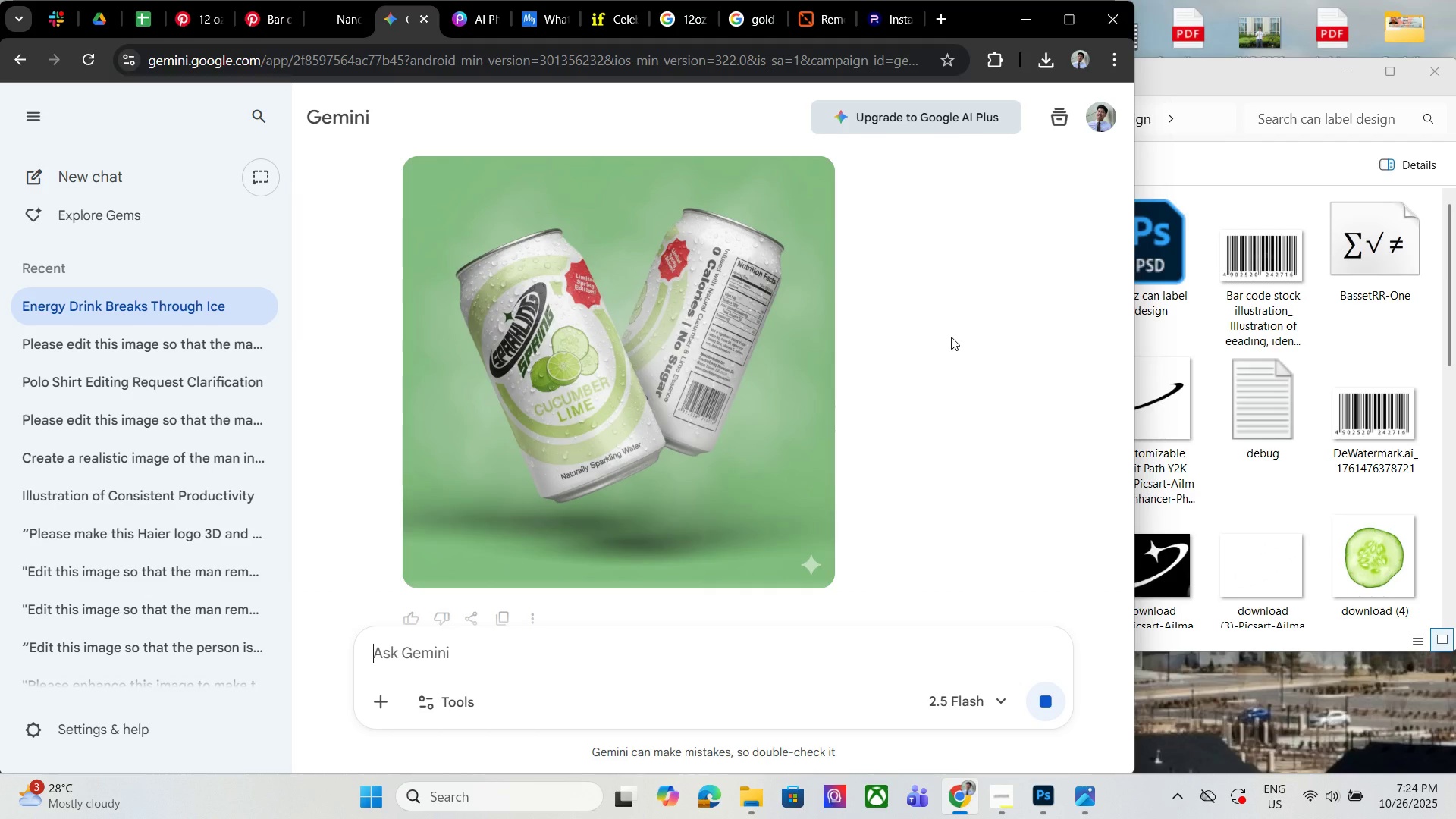 
wait(9.54)
 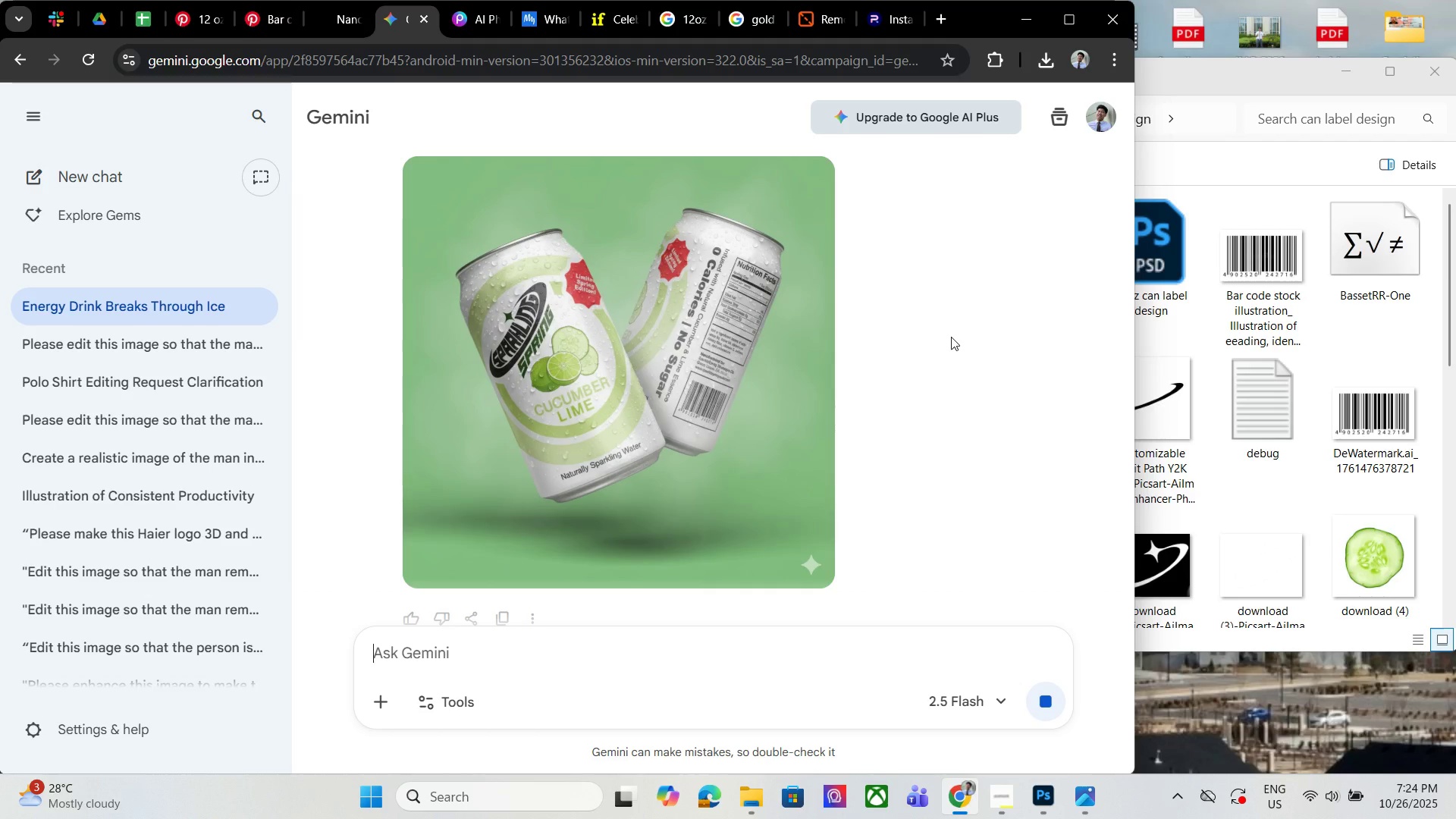 
left_click([1030, 791])
 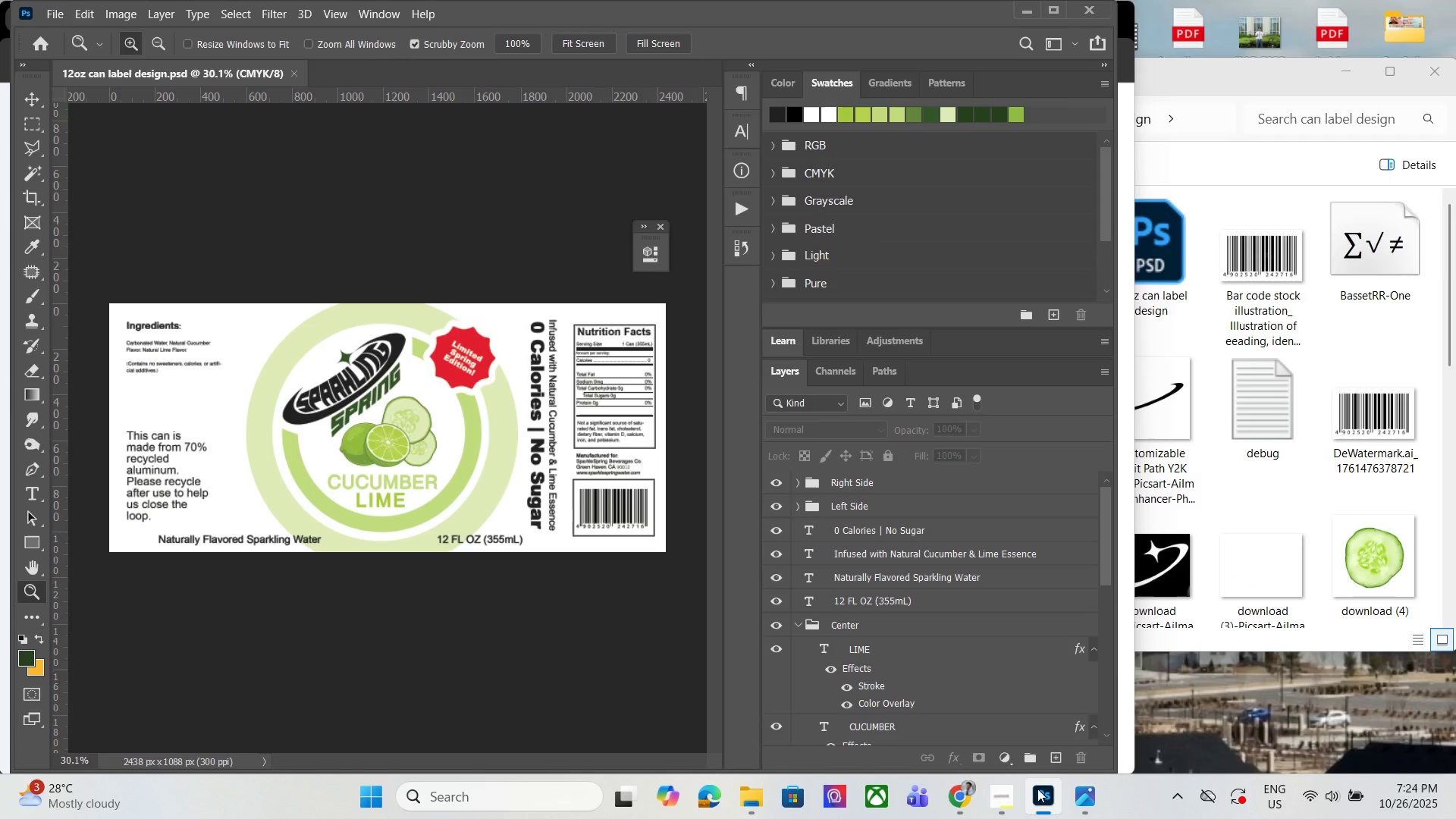 
left_click([1037, 789])
 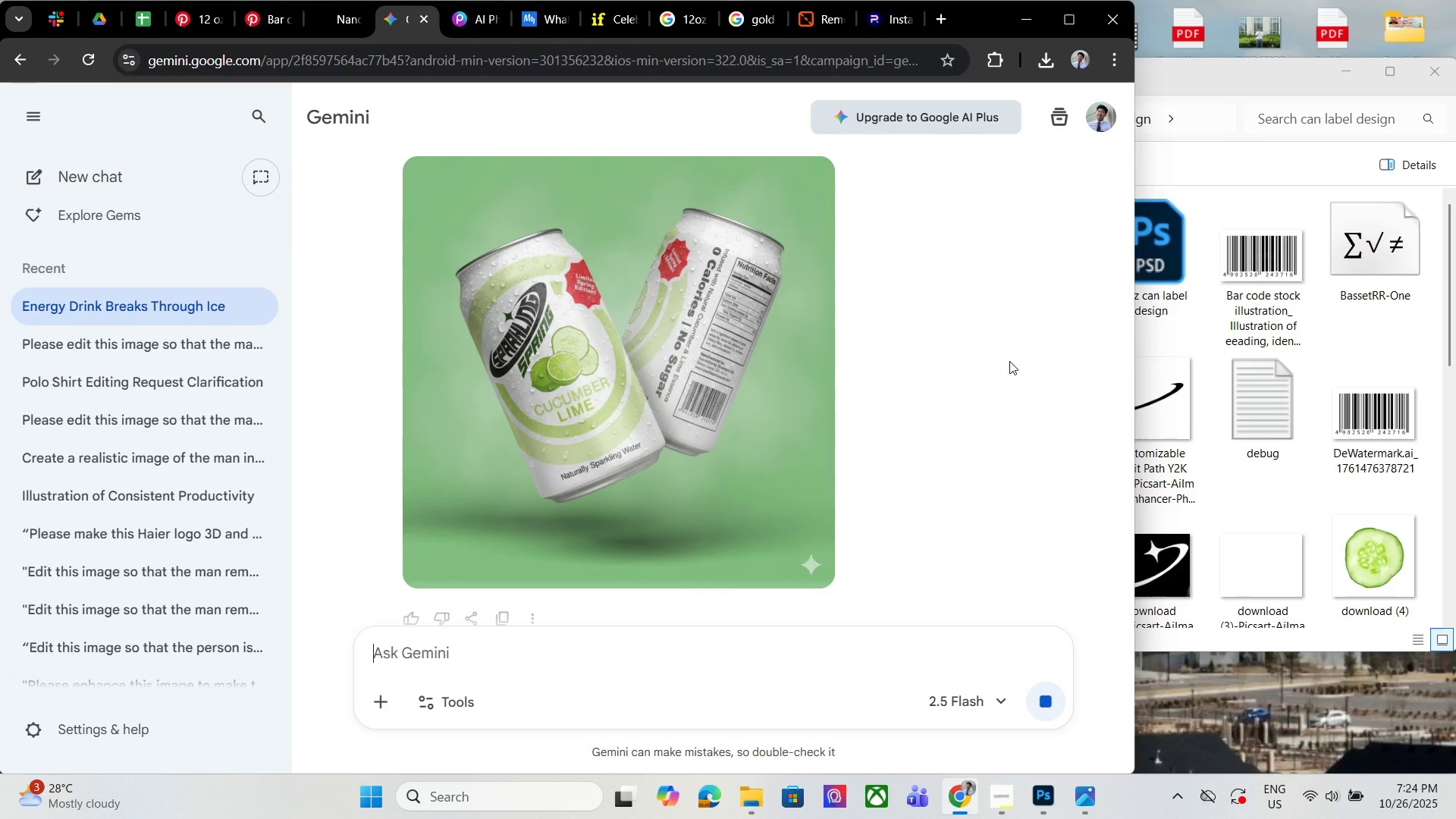 
wait(5.89)
 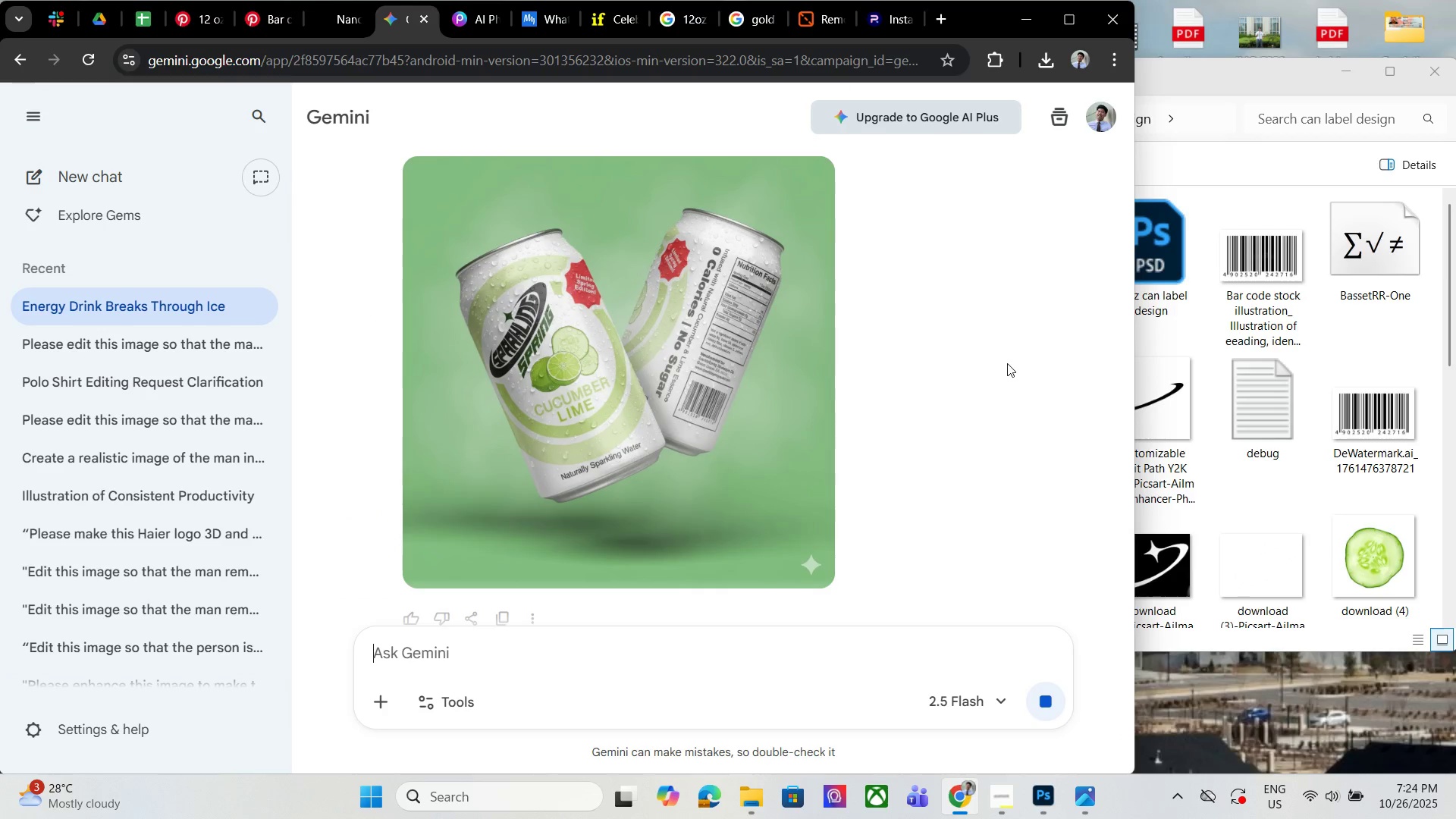 
scroll: coordinate [1010, 362], scroll_direction: down, amount: 5.0
 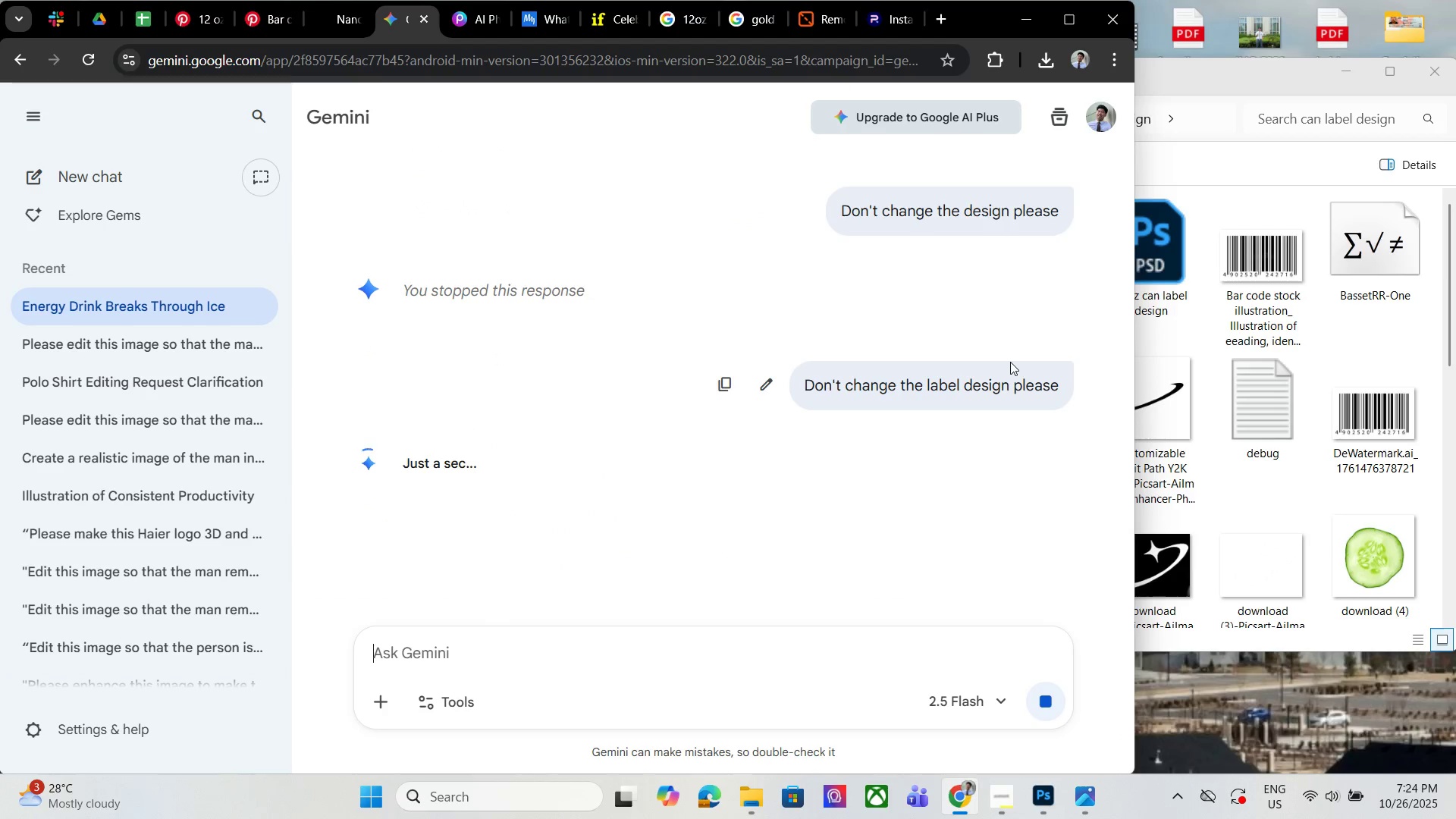 
scroll: coordinate [973, 364], scroll_direction: up, amount: 4.0
 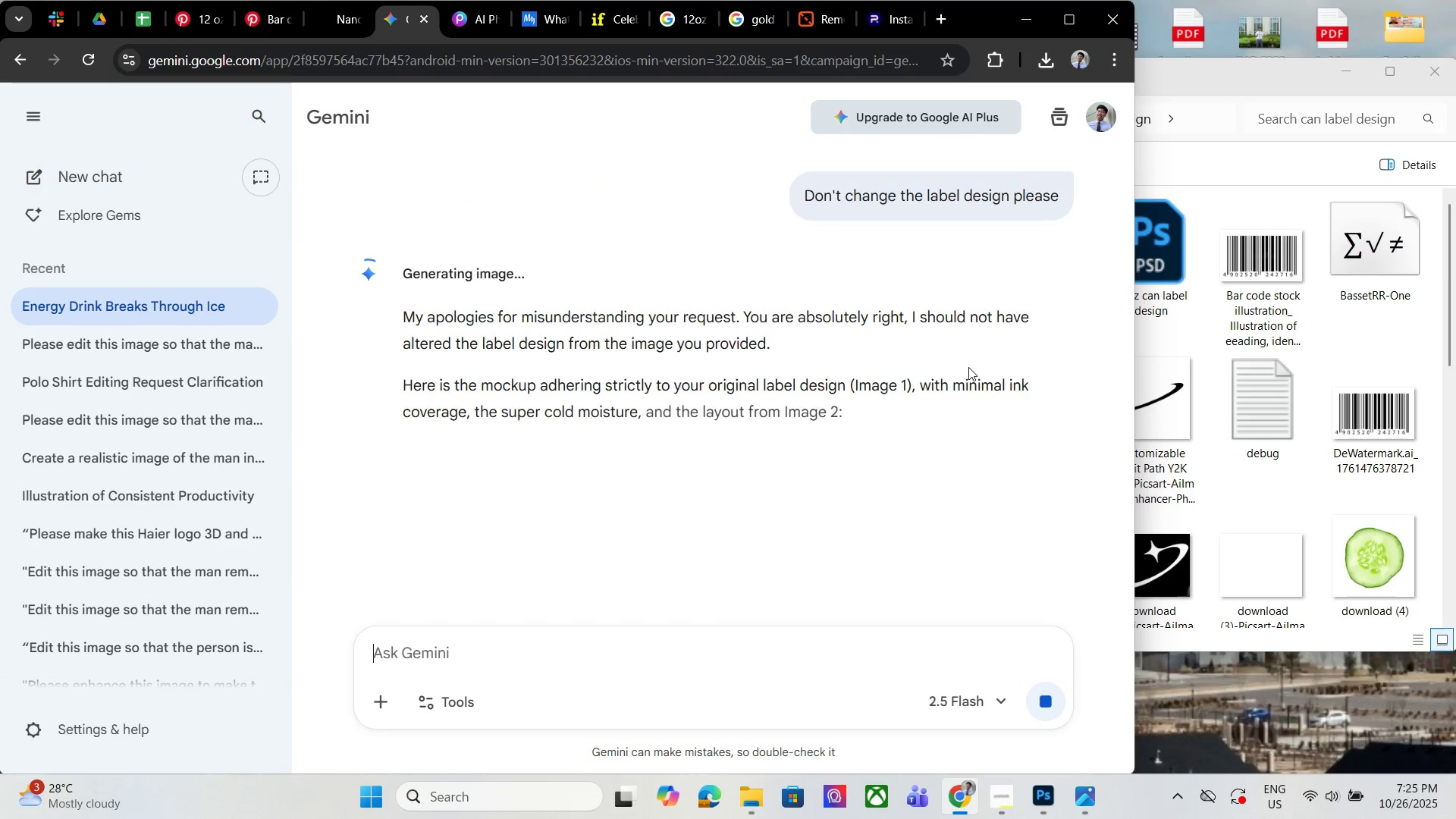 
wait(20.78)
 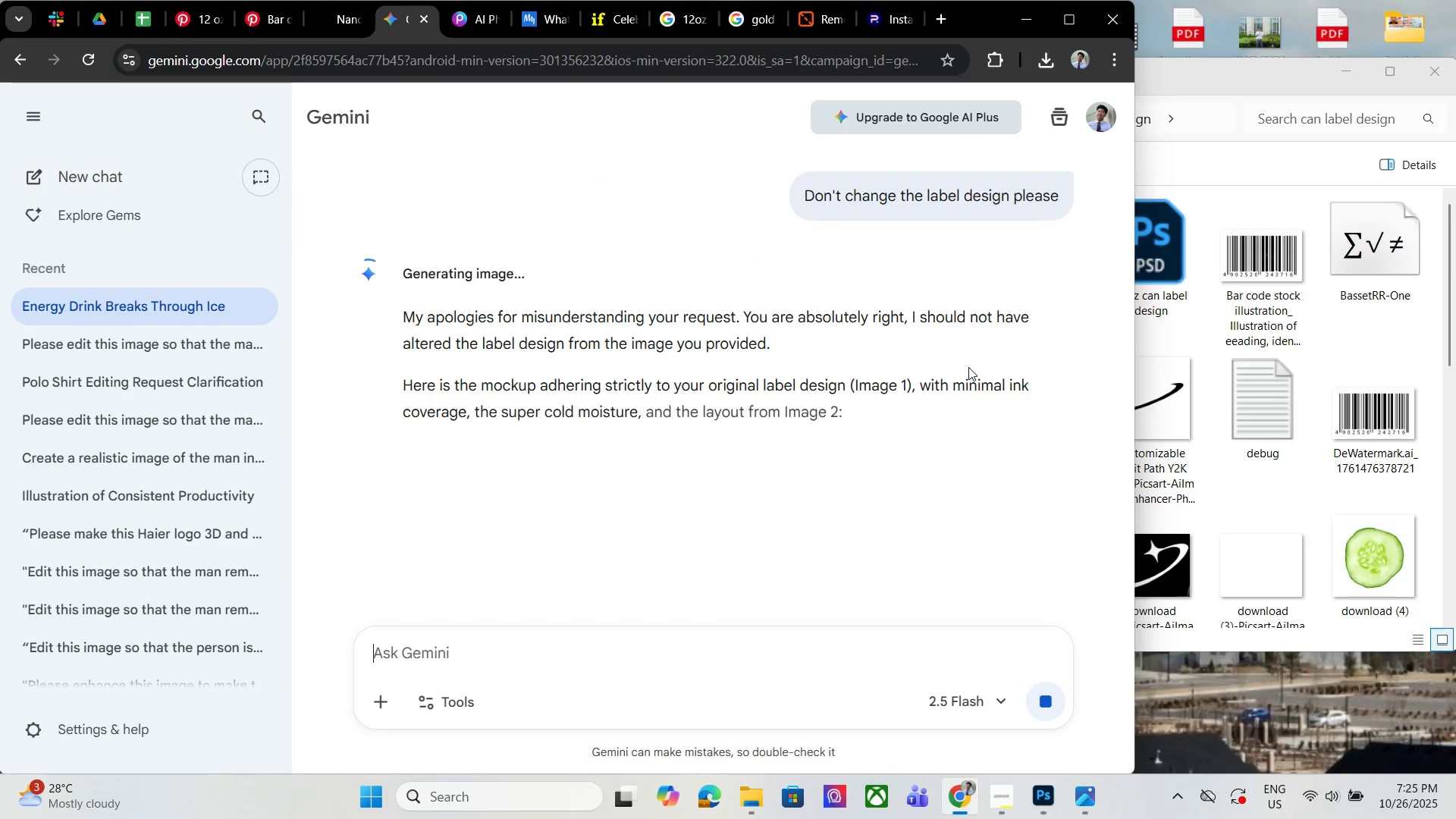 
scroll: coordinate [984, 395], scroll_direction: down, amount: 1.0
 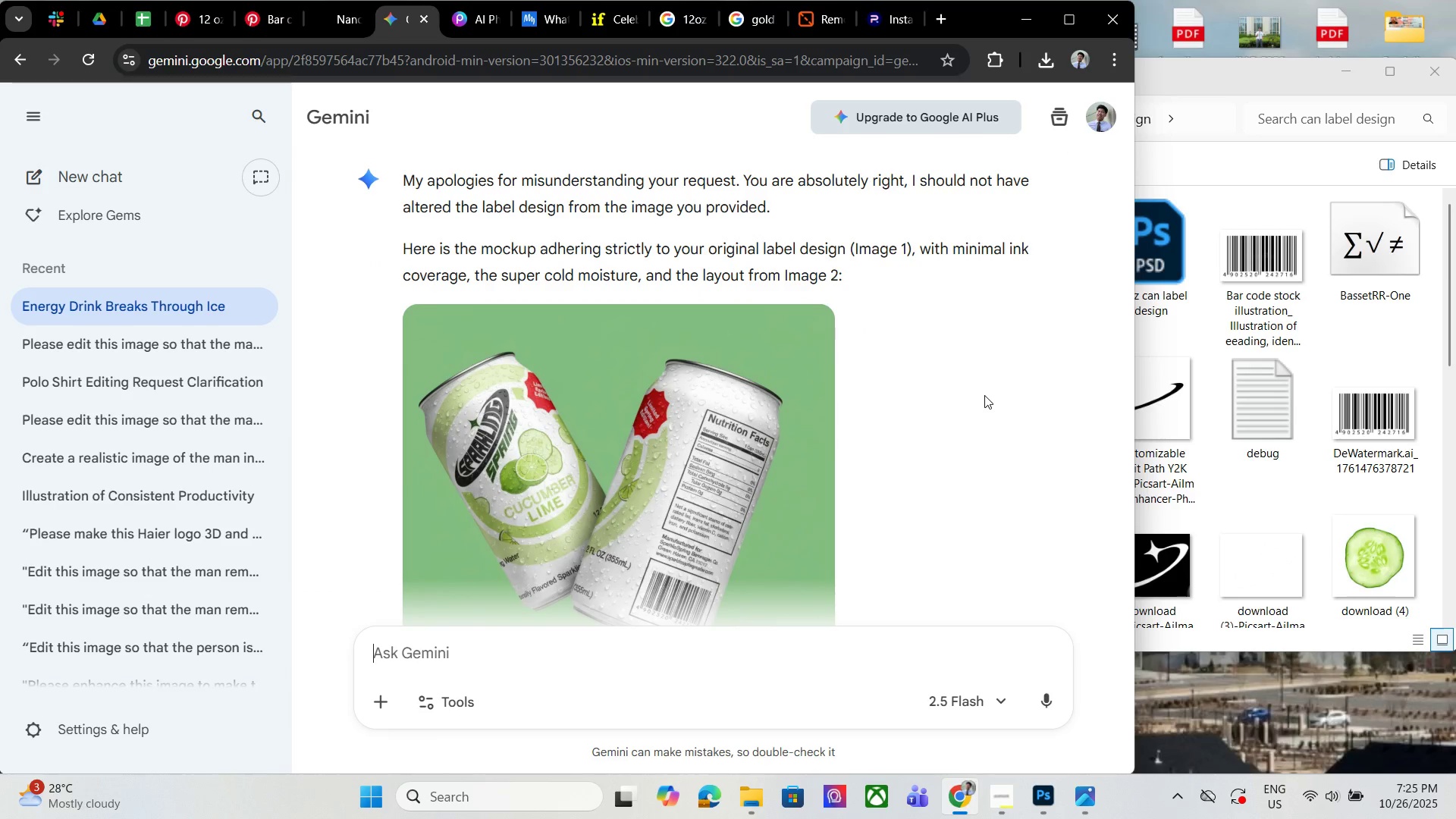 
scroll: coordinate [973, 444], scroll_direction: up, amount: 2.0
 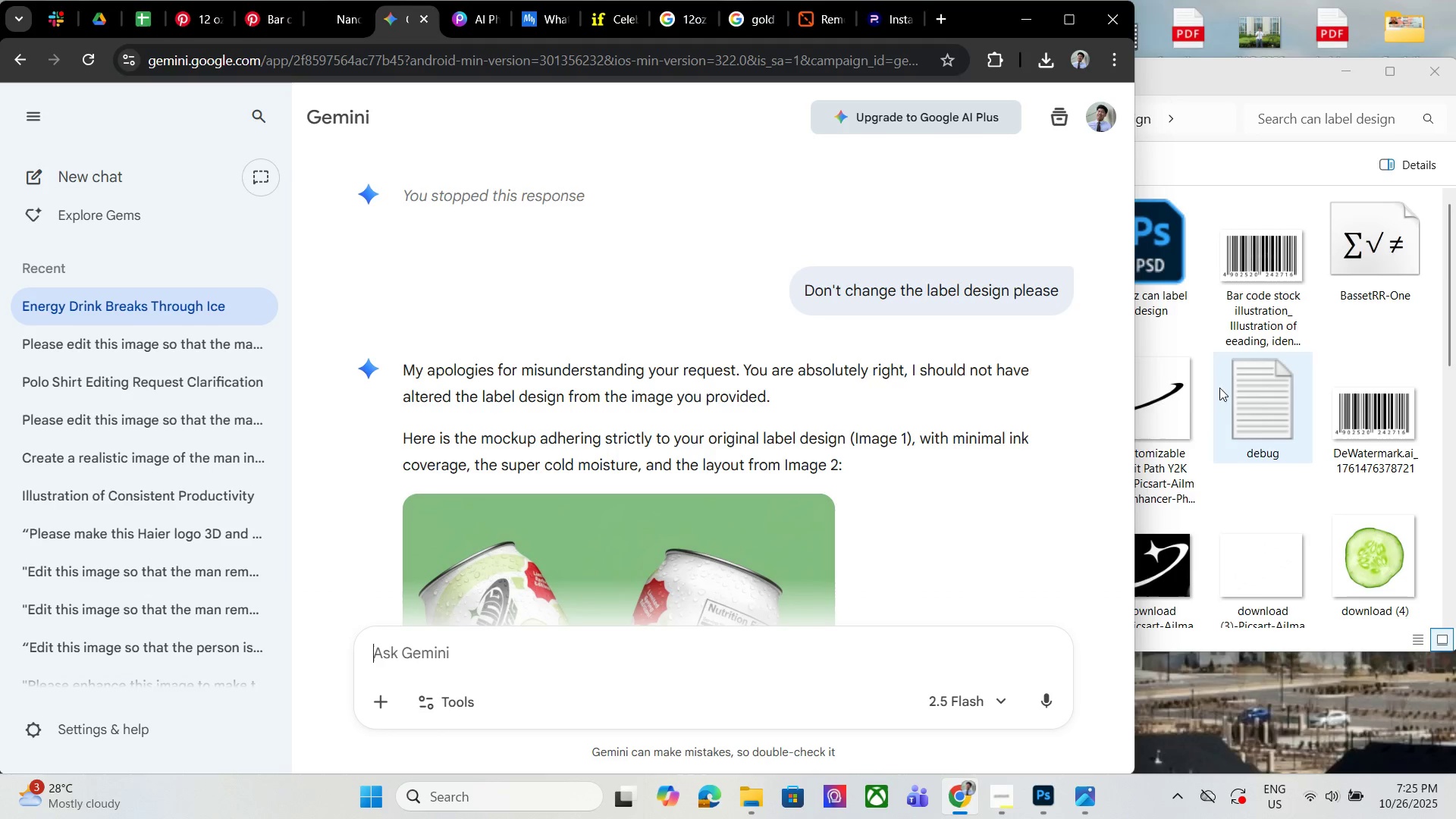 
wait(7.53)
 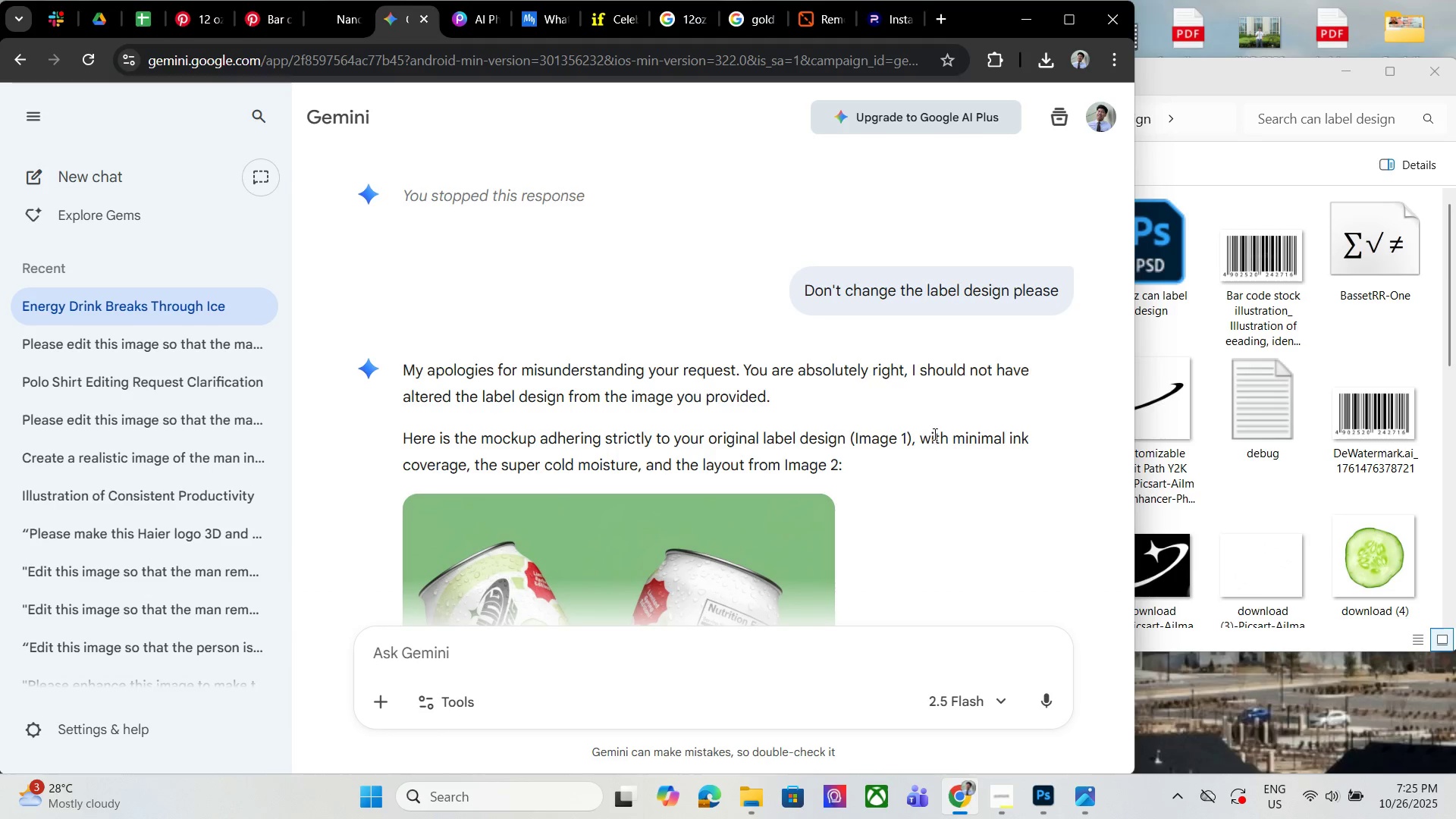 
left_click([1017, 802])